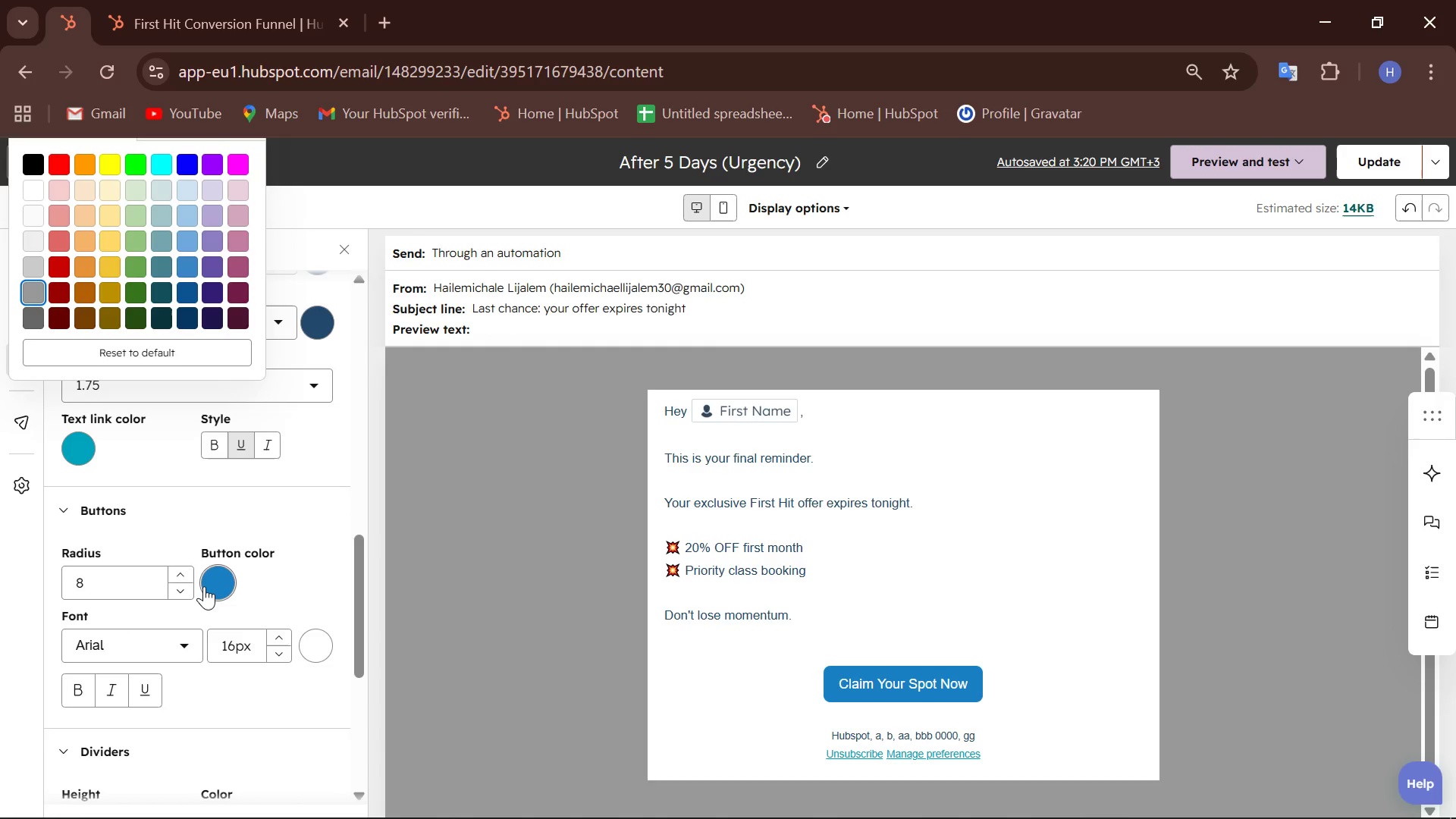 
left_click([204, 586])
 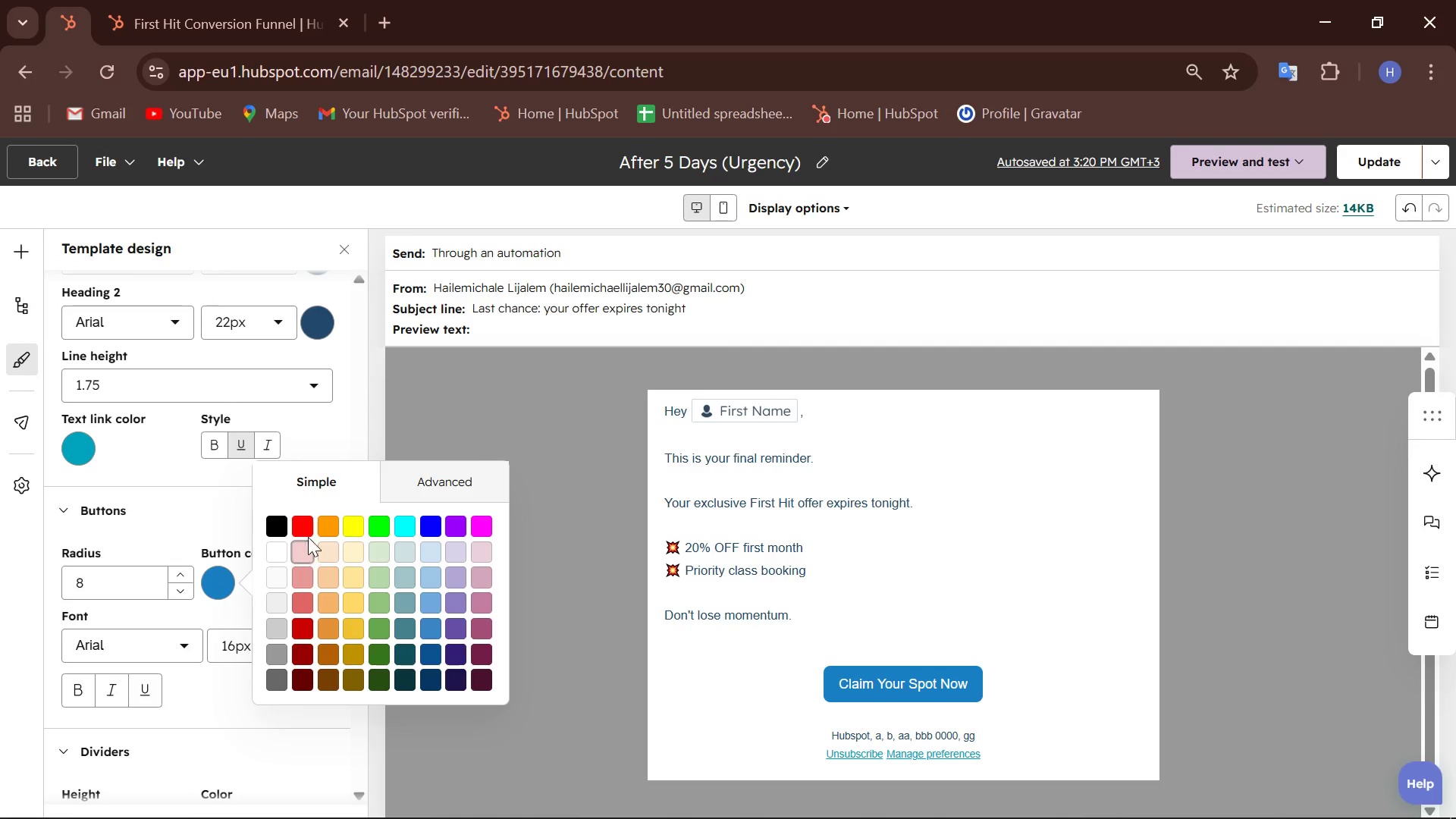 
left_click([307, 532])
 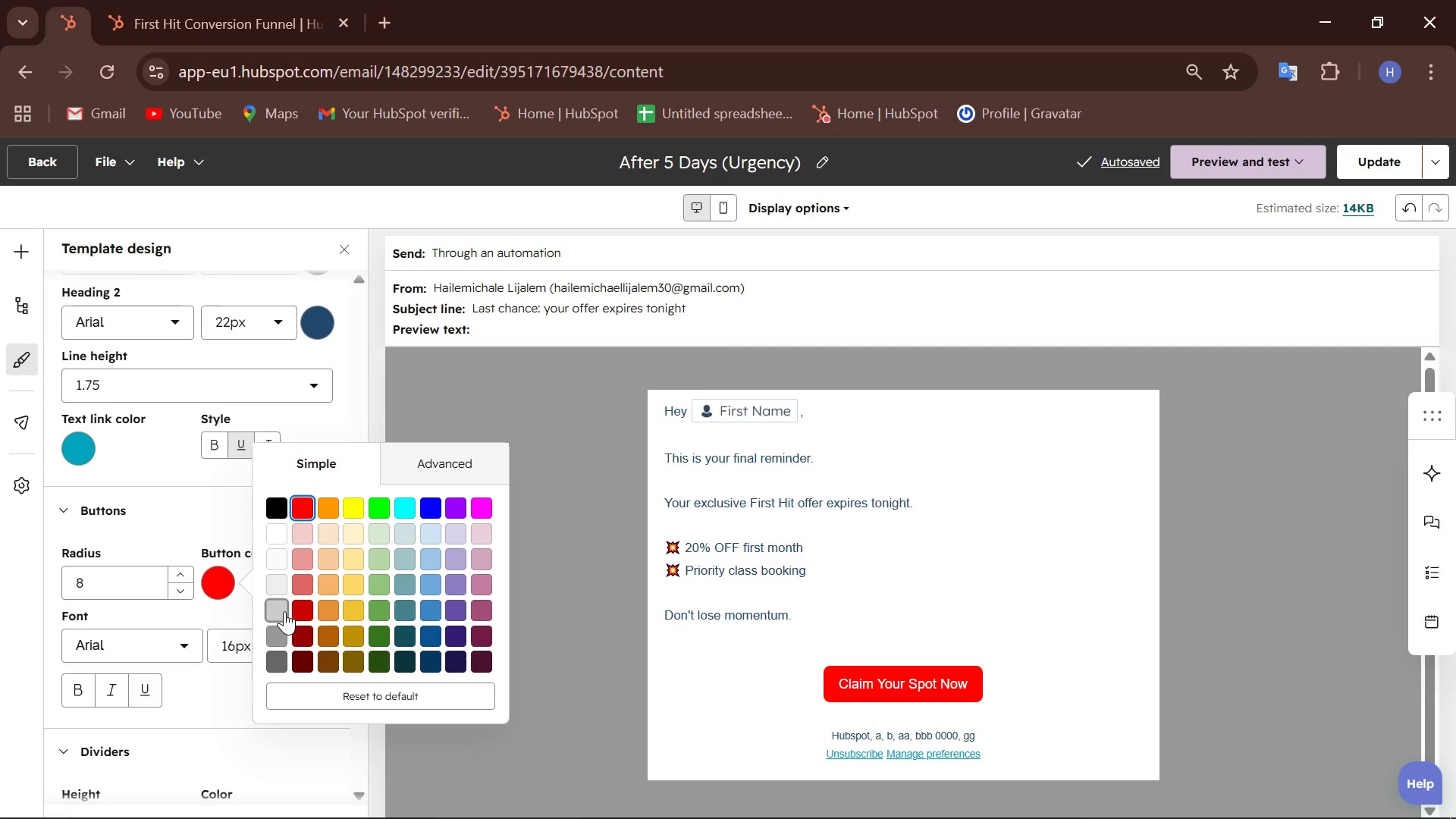 
wait(7.23)
 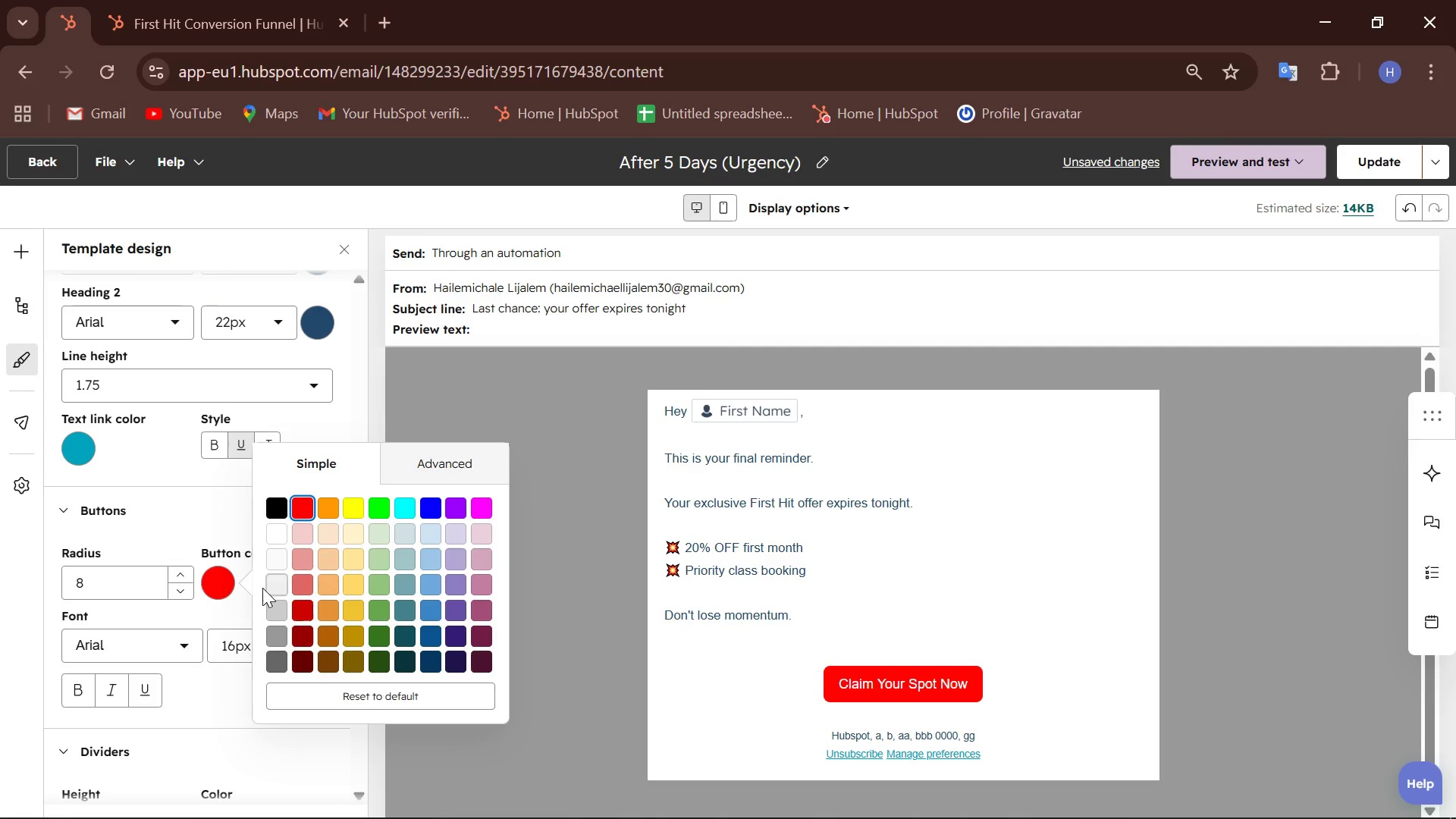 
scroll: coordinate [109, 532], scroll_direction: up, amount: 2.0
 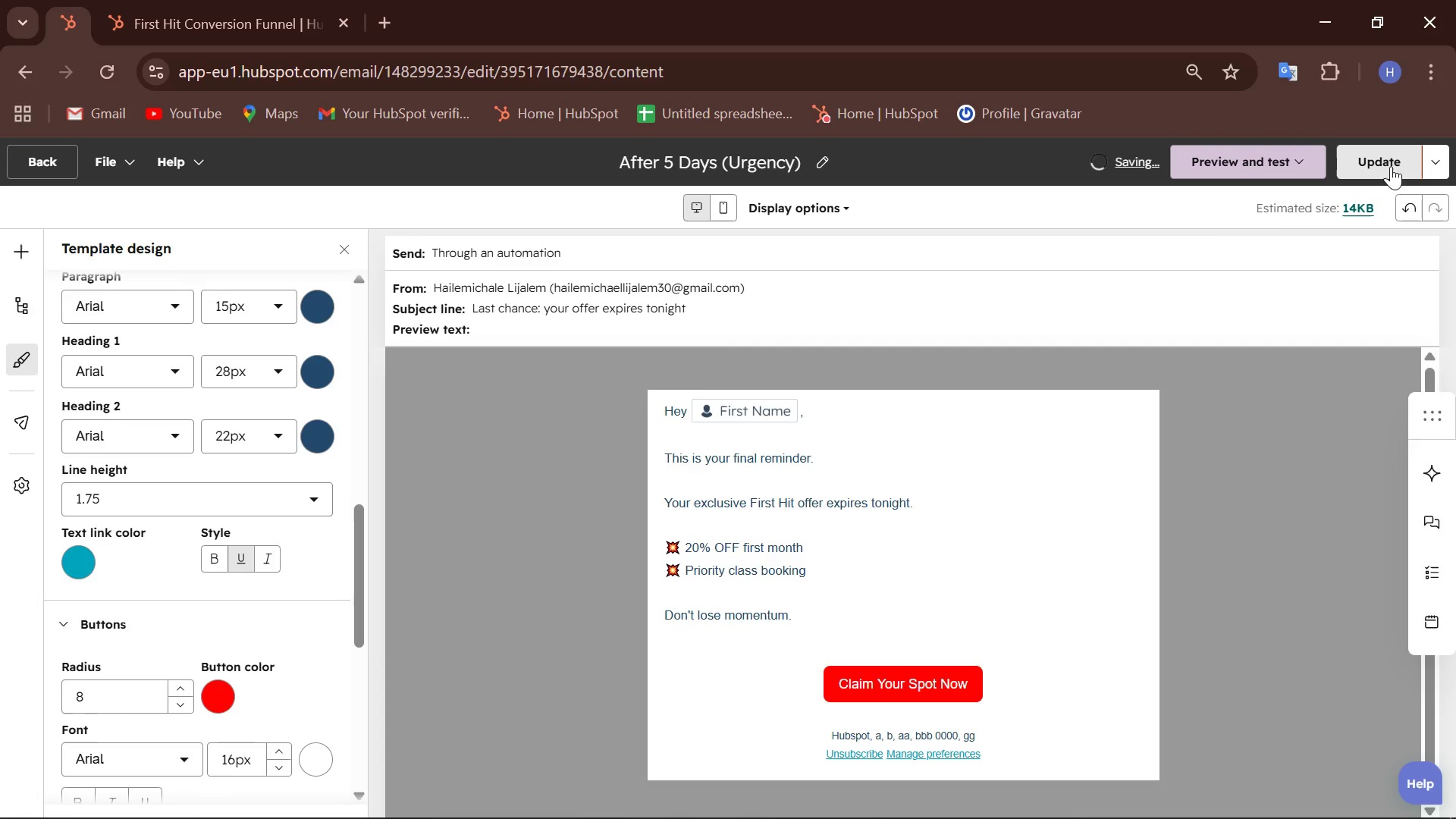 
wait(6.75)
 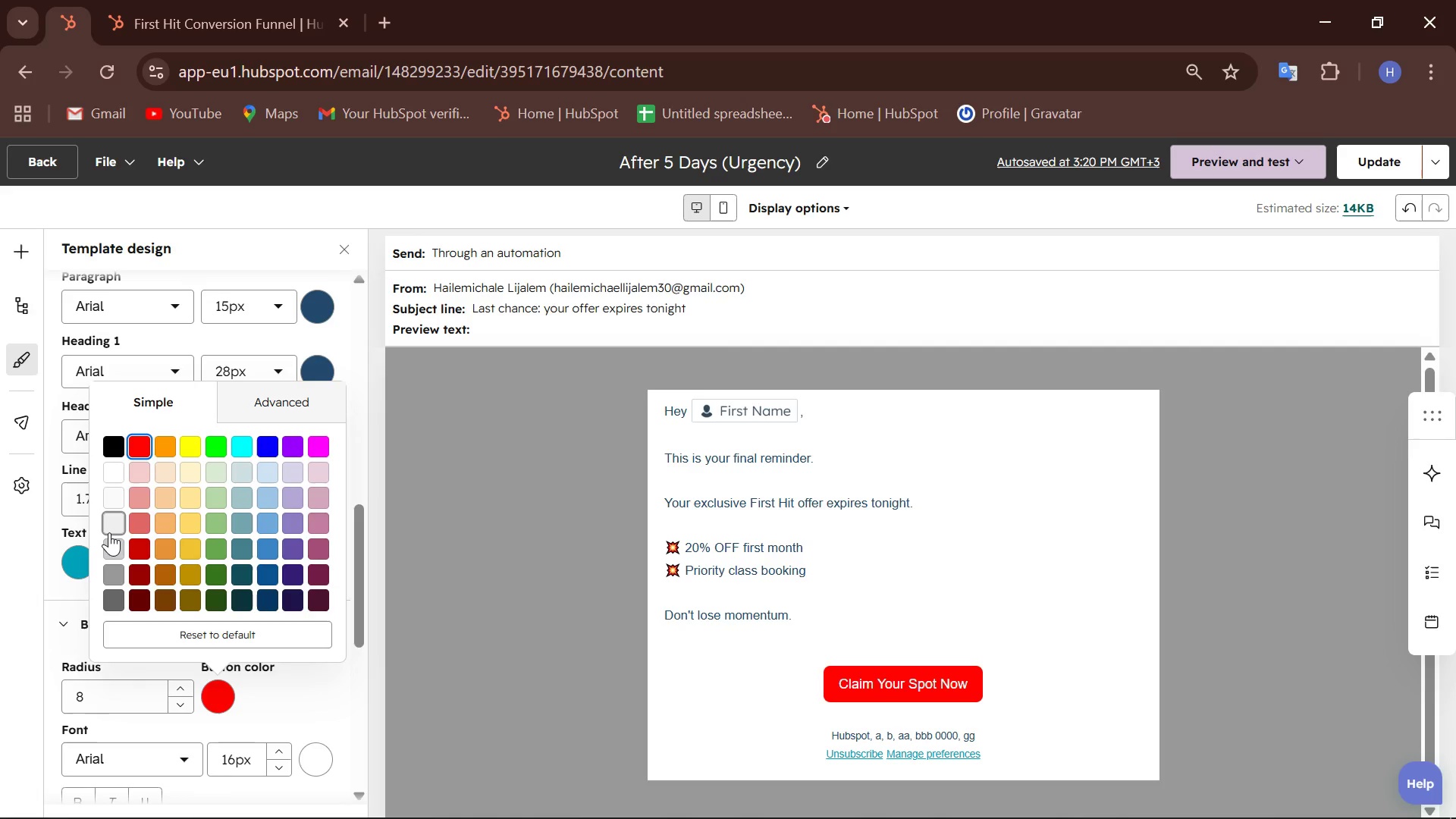 
left_click([718, 485])
 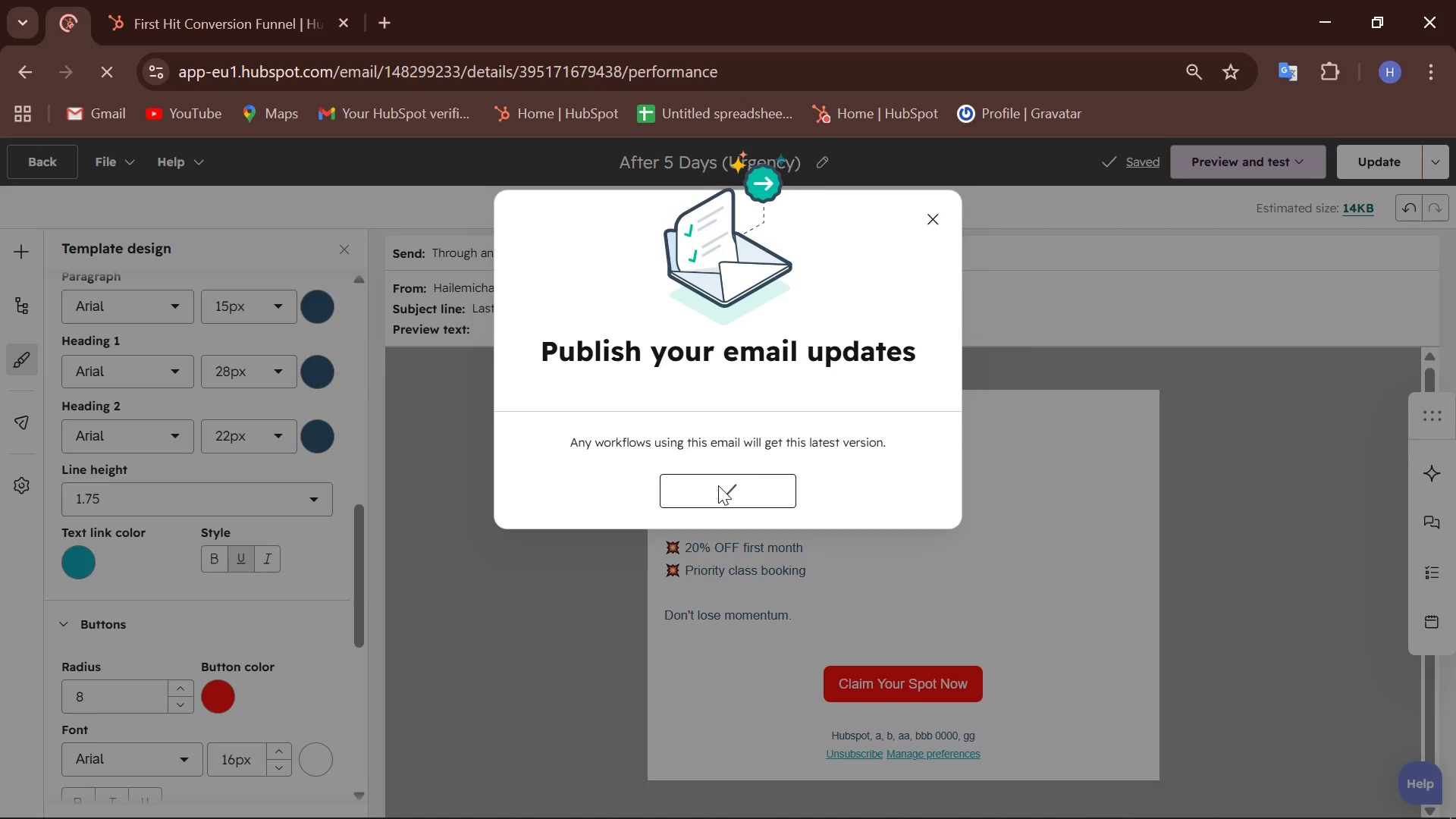 
wait(8.06)
 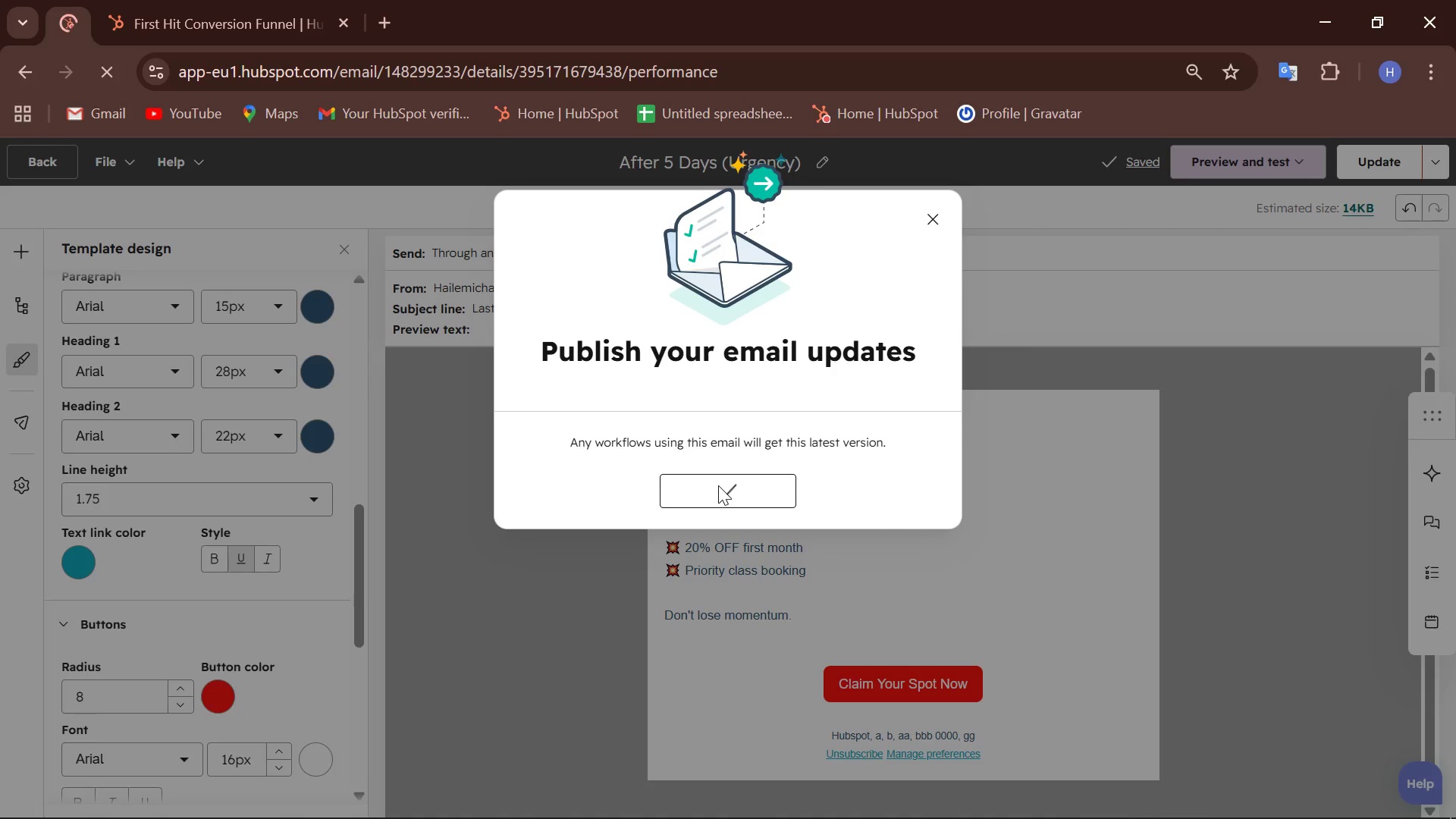 
left_click([267, 202])
 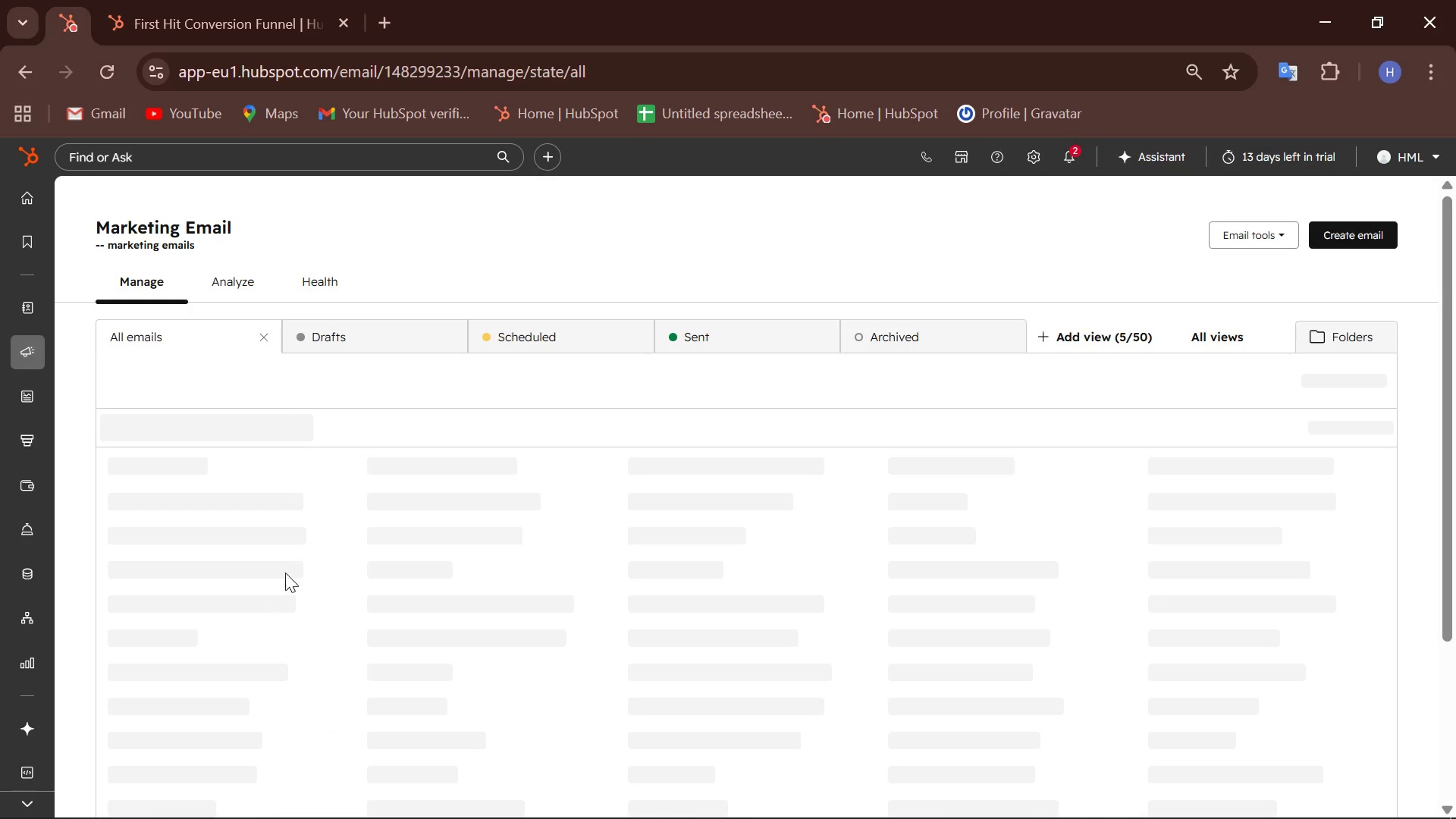 
wait(5.11)
 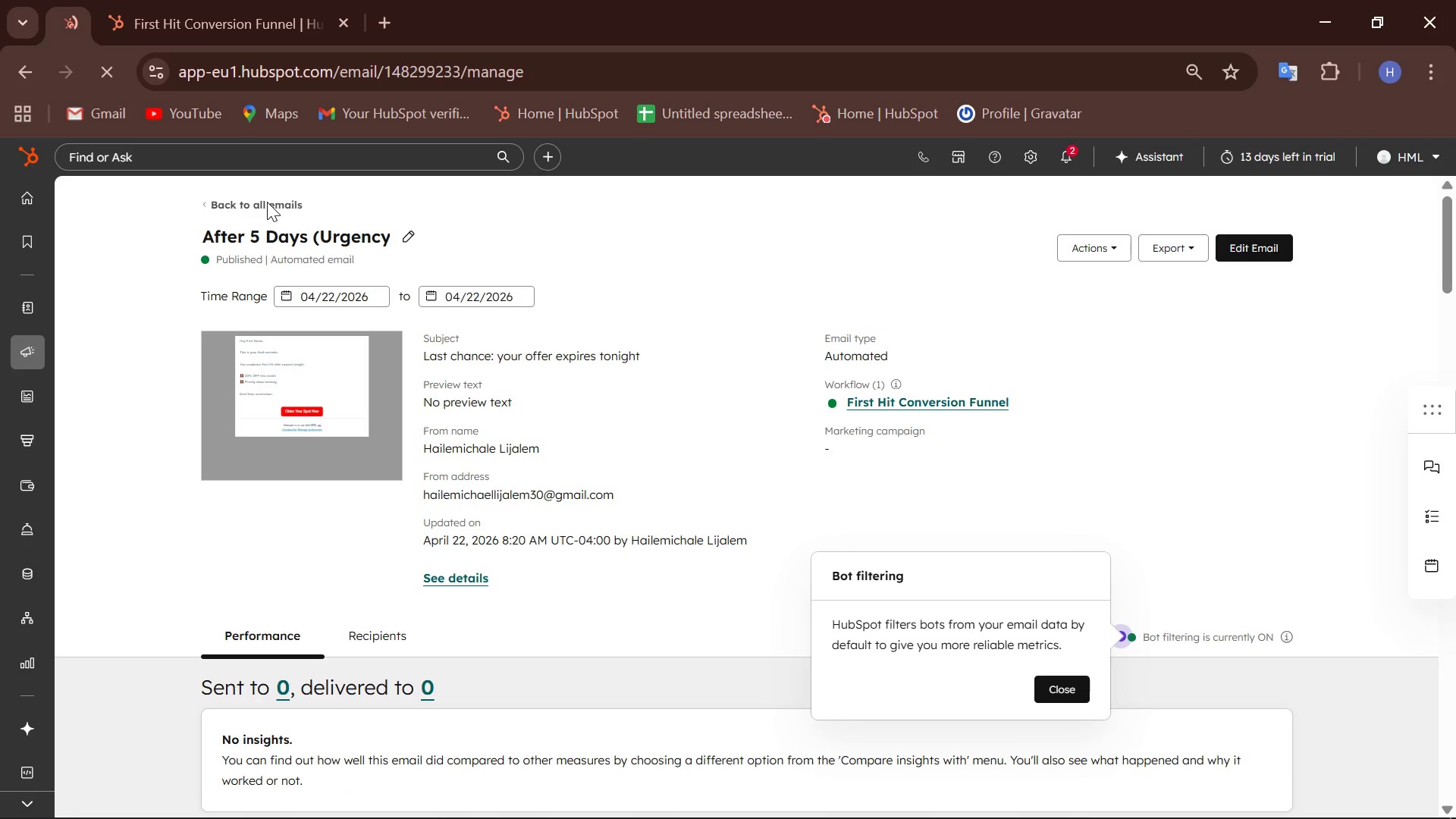 
left_click([231, 546])
 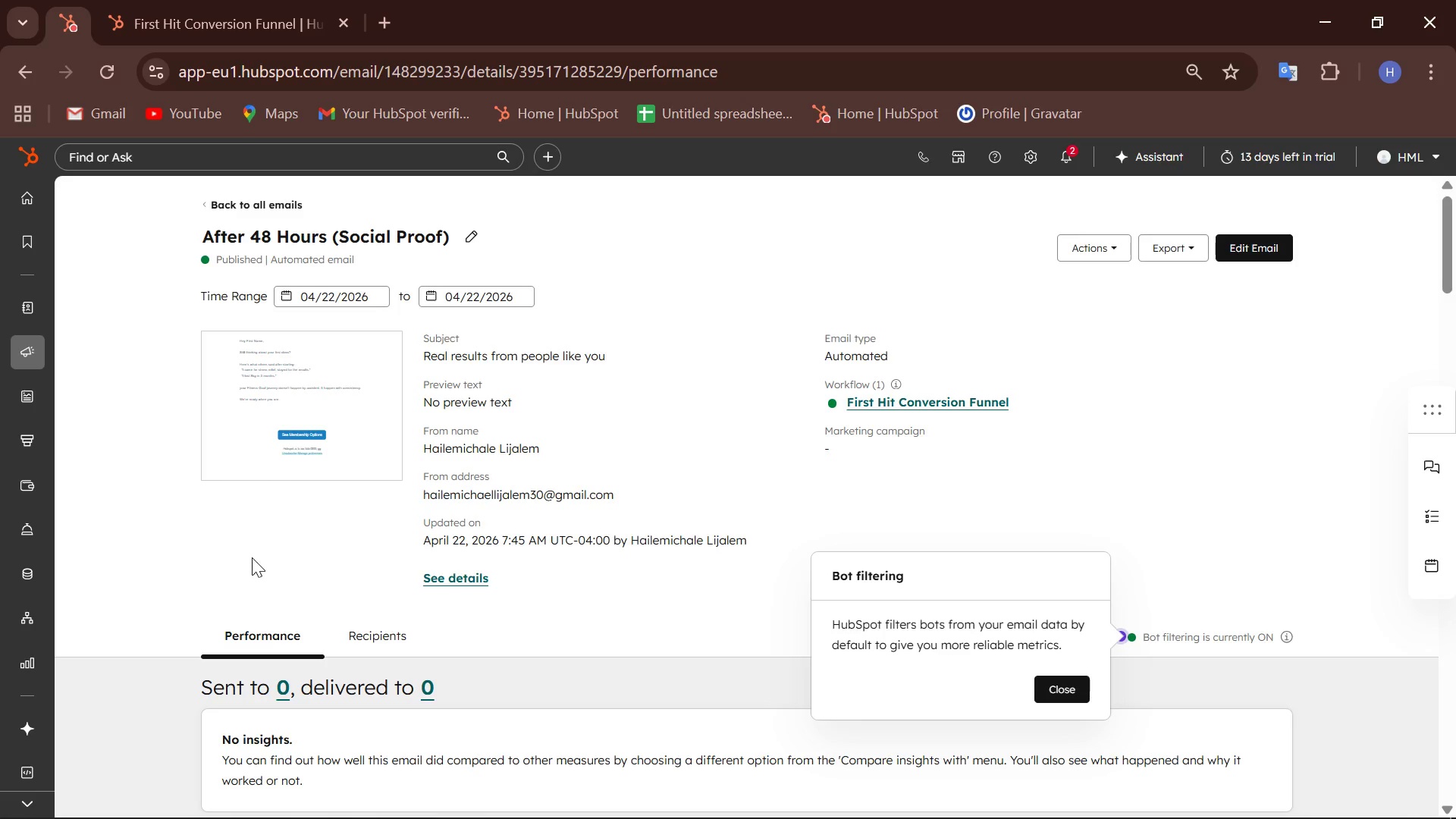 
wait(20.73)
 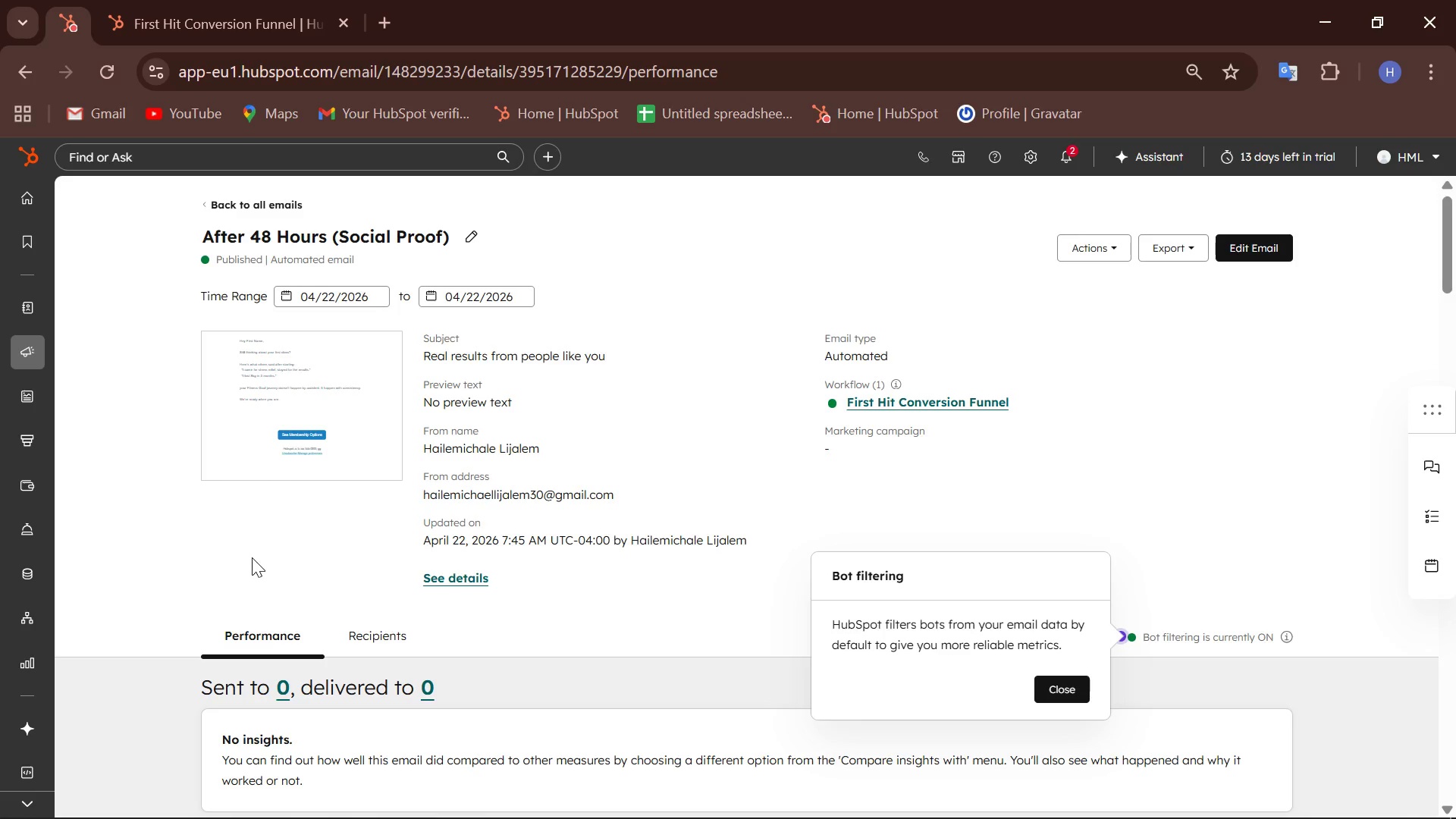 
left_click([1104, 245])
 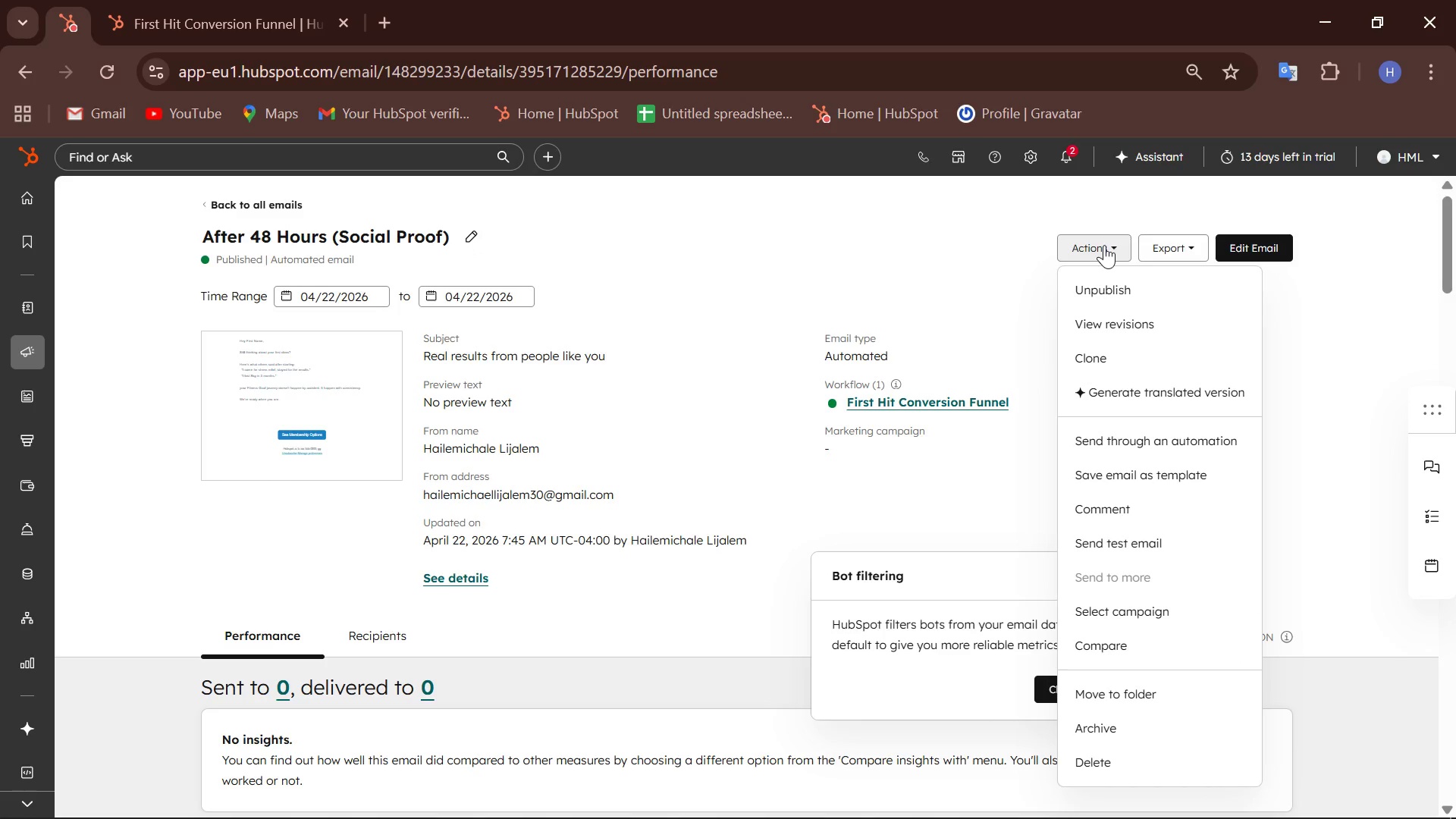 
left_click([1104, 245])
 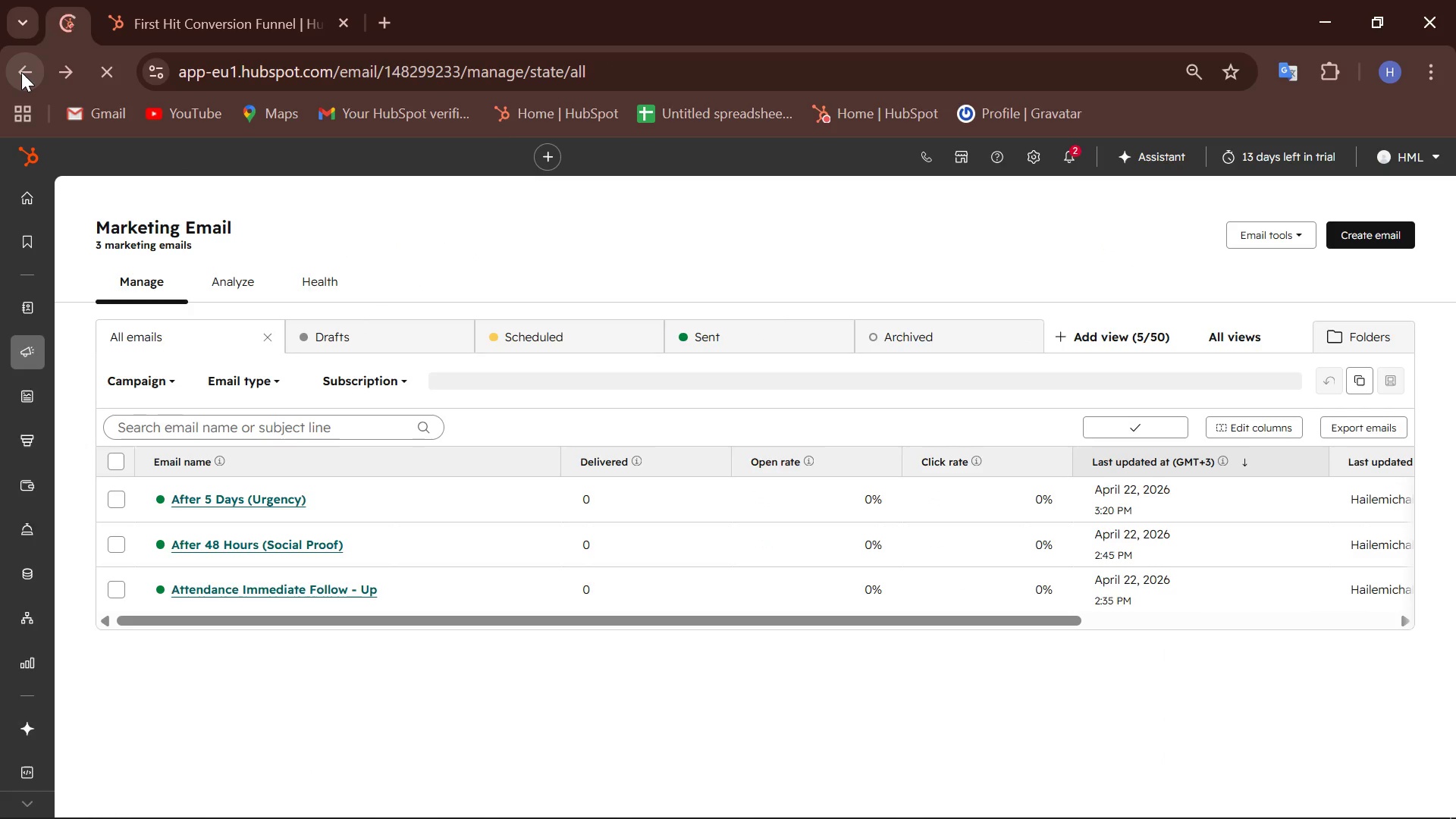 
wait(10.38)
 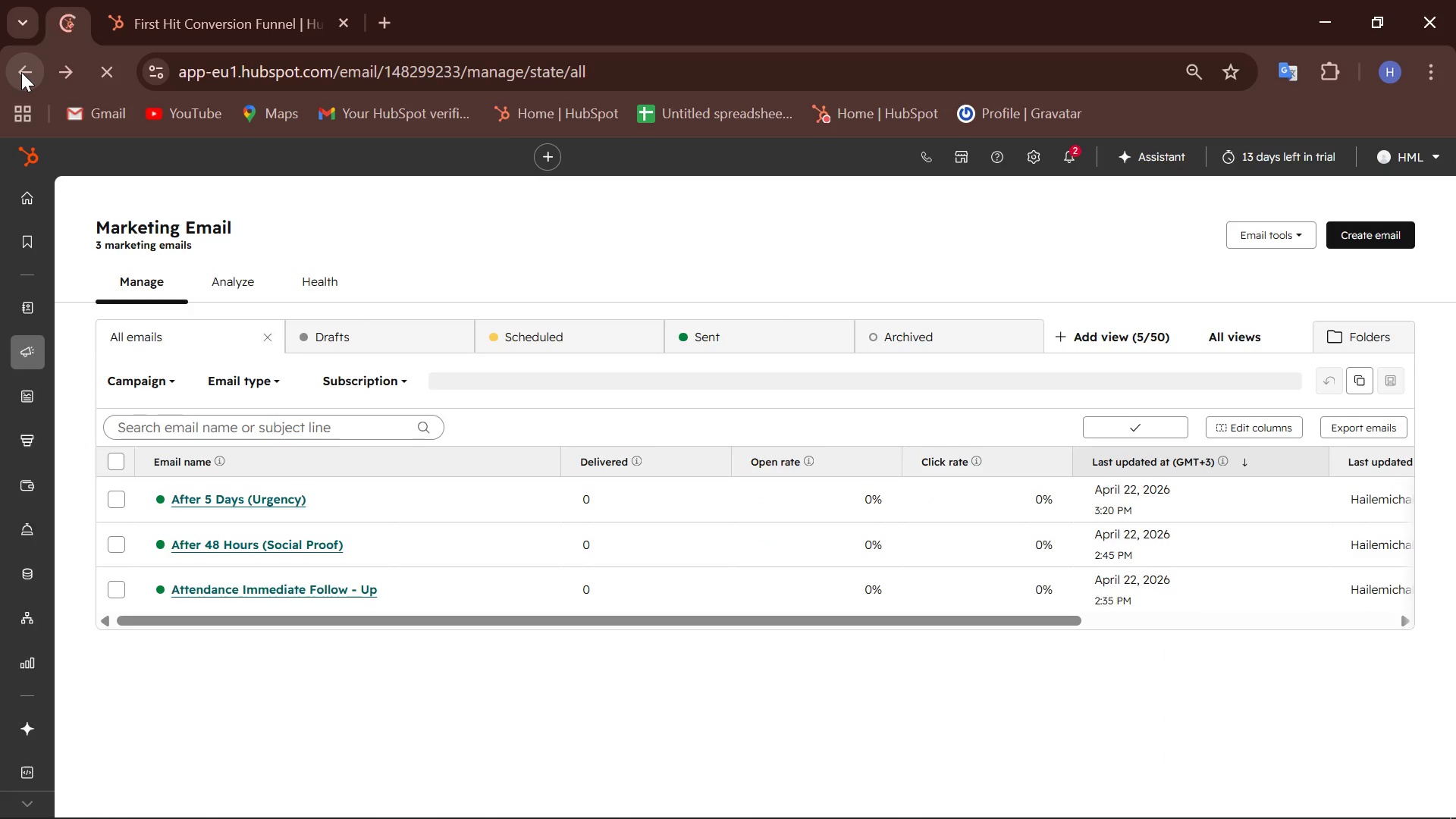 
left_click([400, 541])
 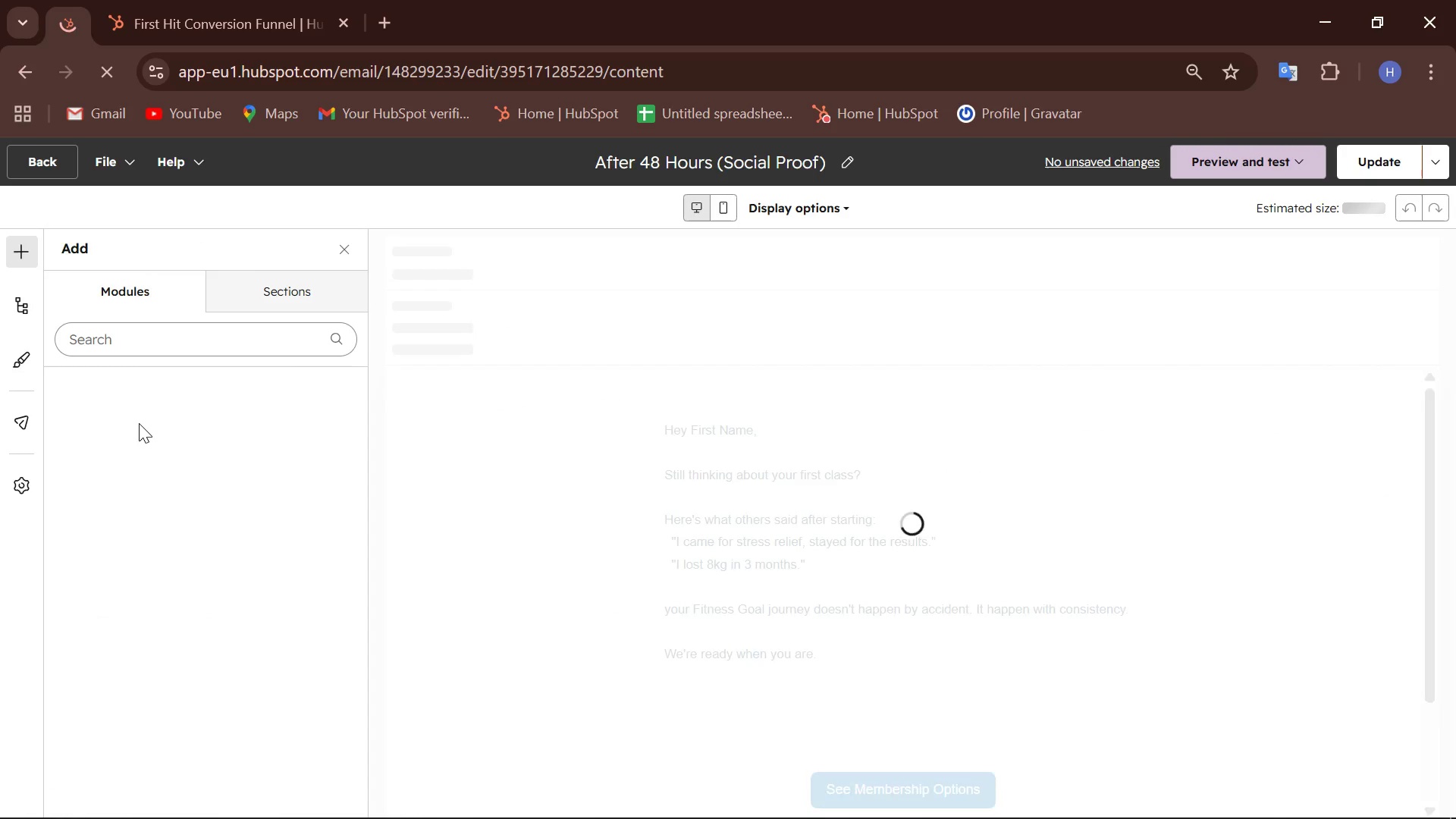 
left_click([24, 359])
 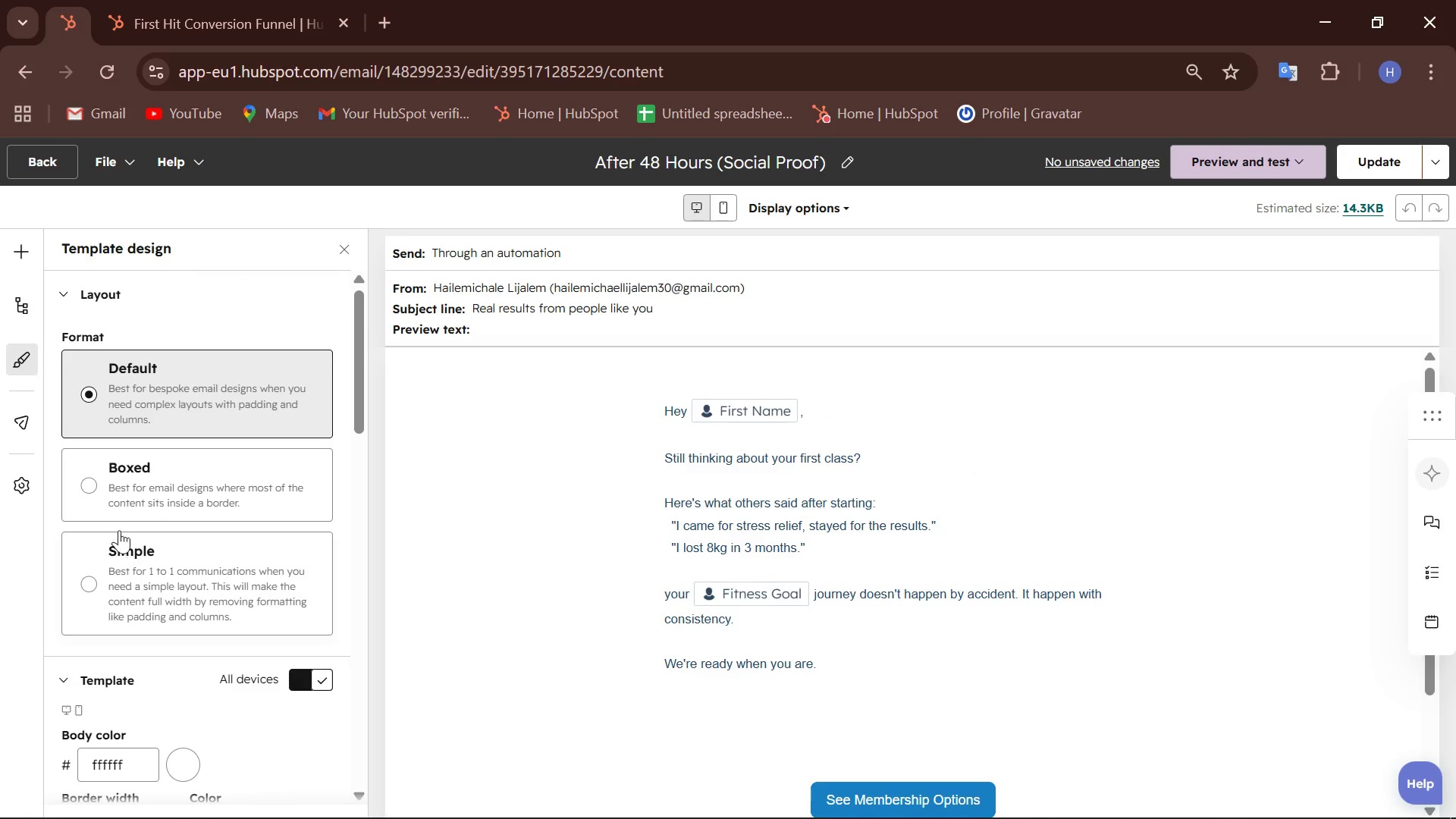 
scroll: coordinate [167, 514], scroll_direction: down, amount: 6.0
 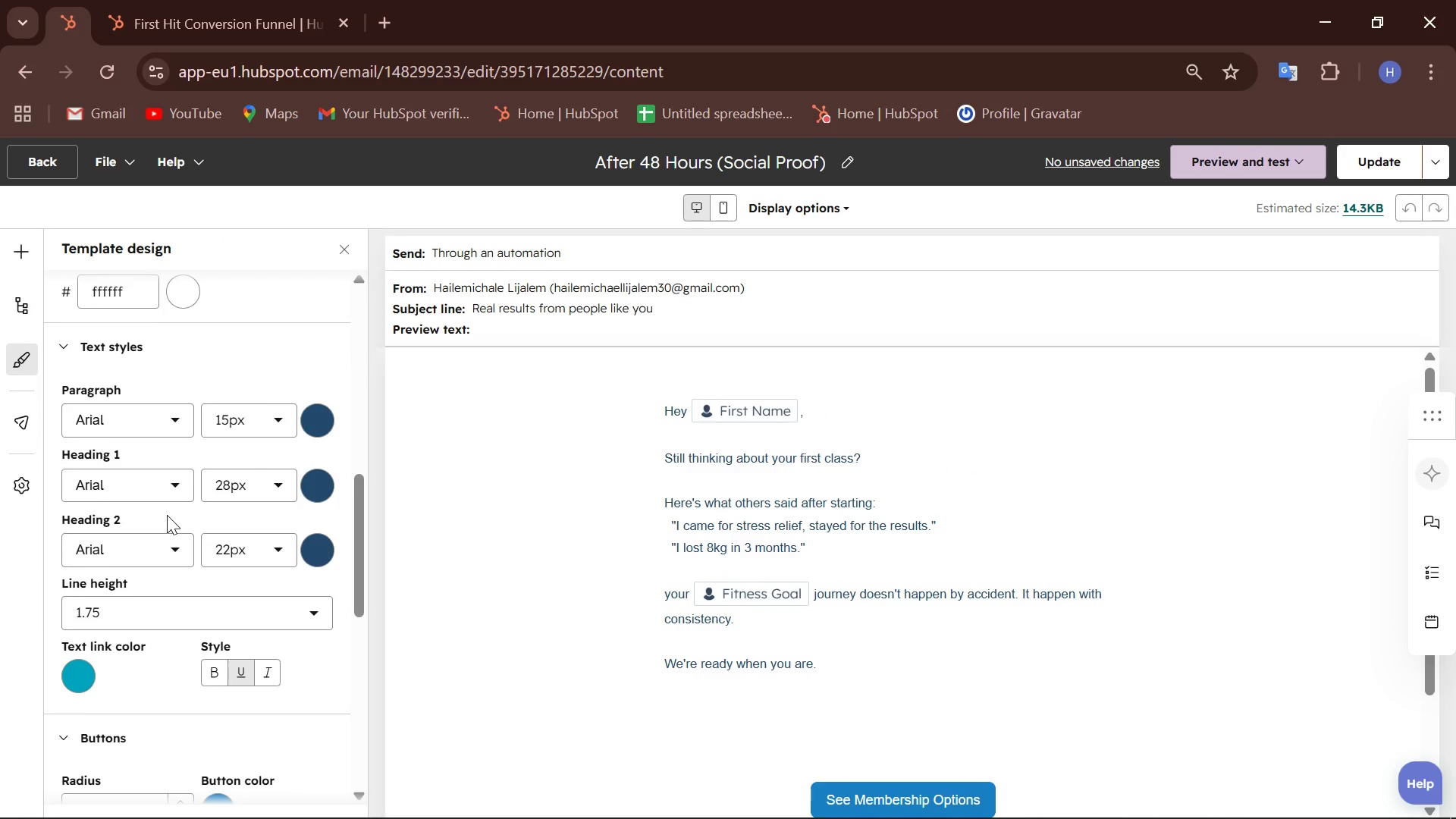 
scroll: coordinate [167, 515], scroll_direction: up, amount: 2.0
 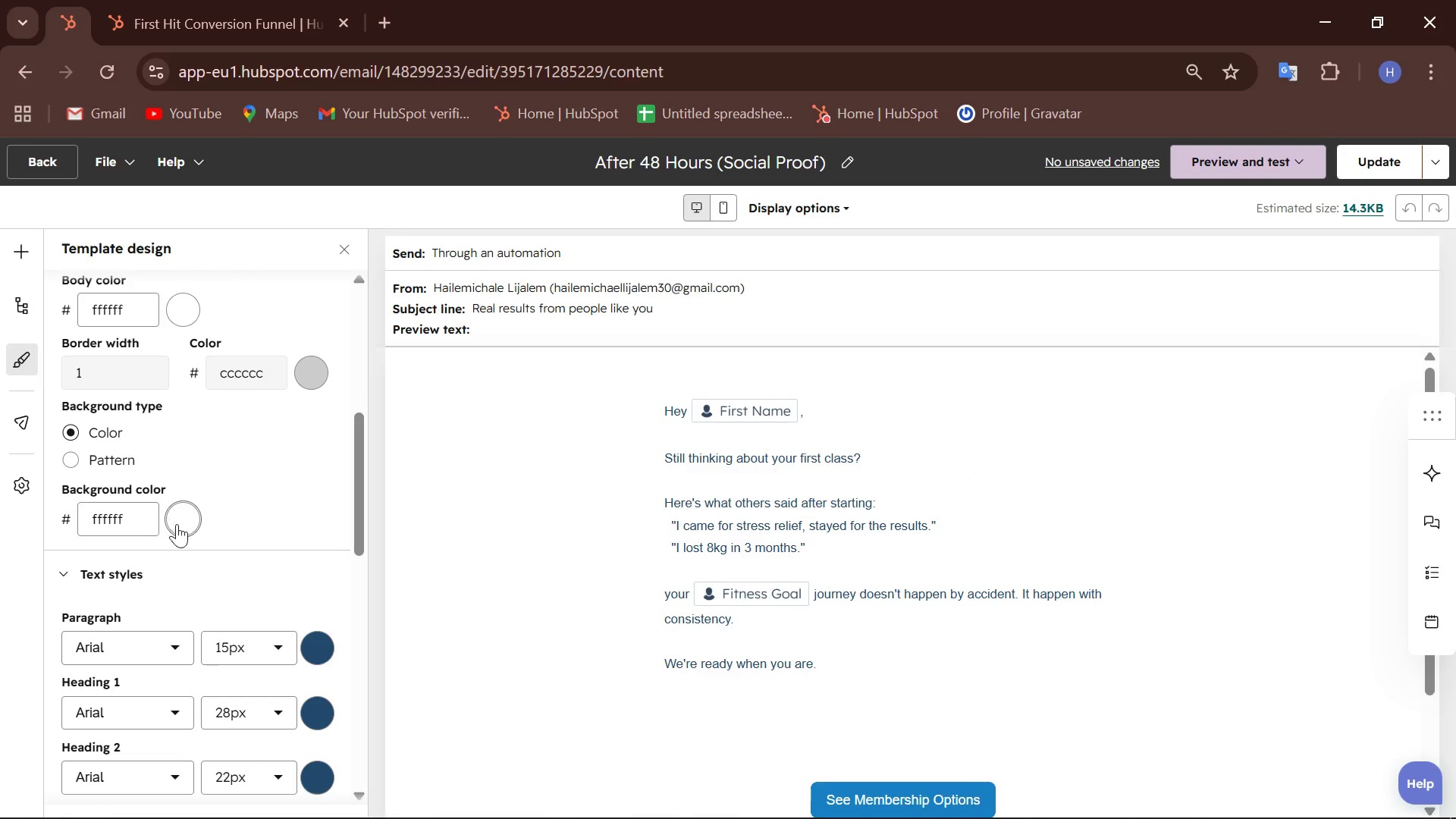 
left_click([188, 531])
 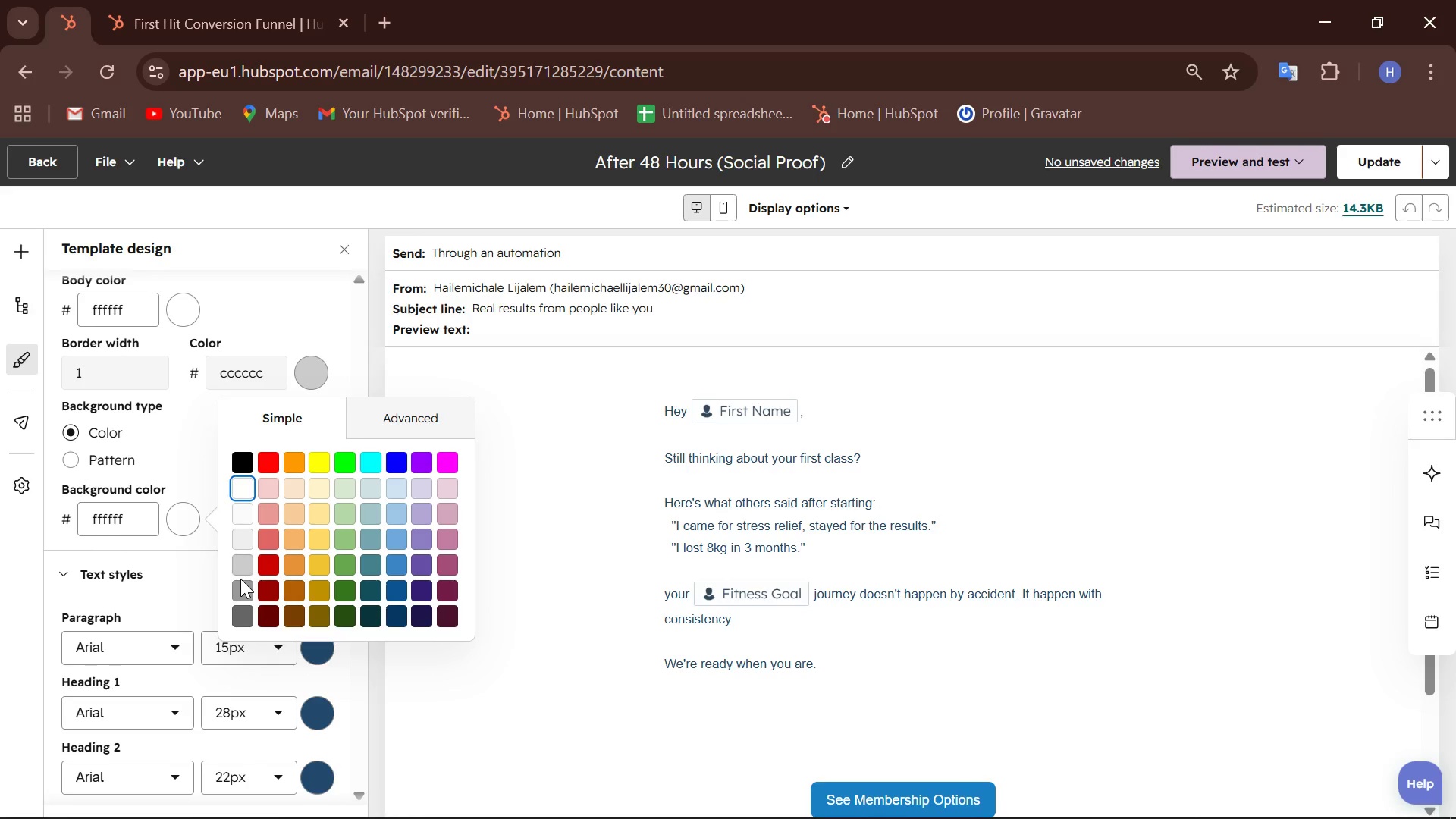 
double_click([243, 587])
 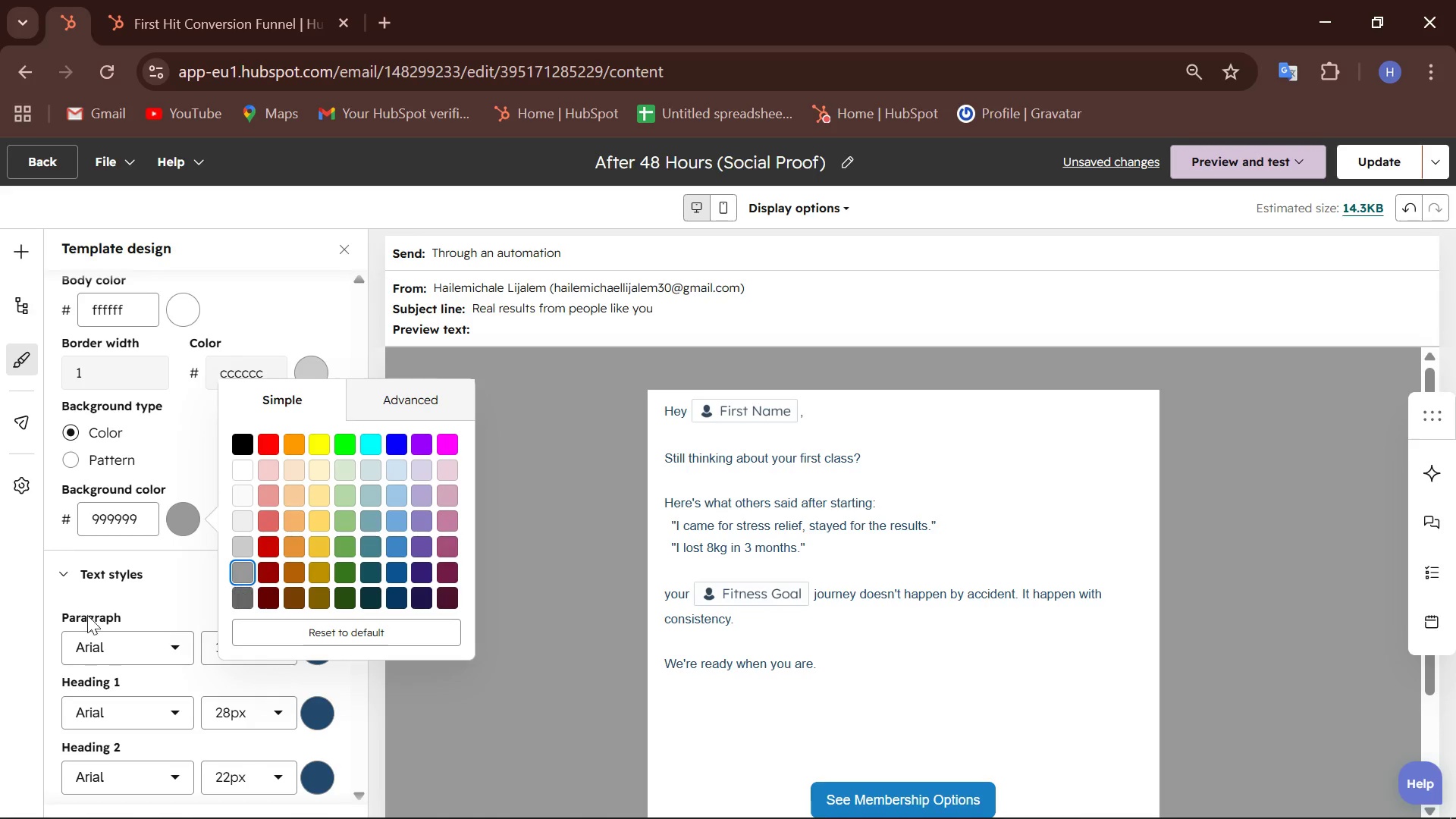 
scroll: coordinate [89, 613], scroll_direction: down, amount: 3.0
 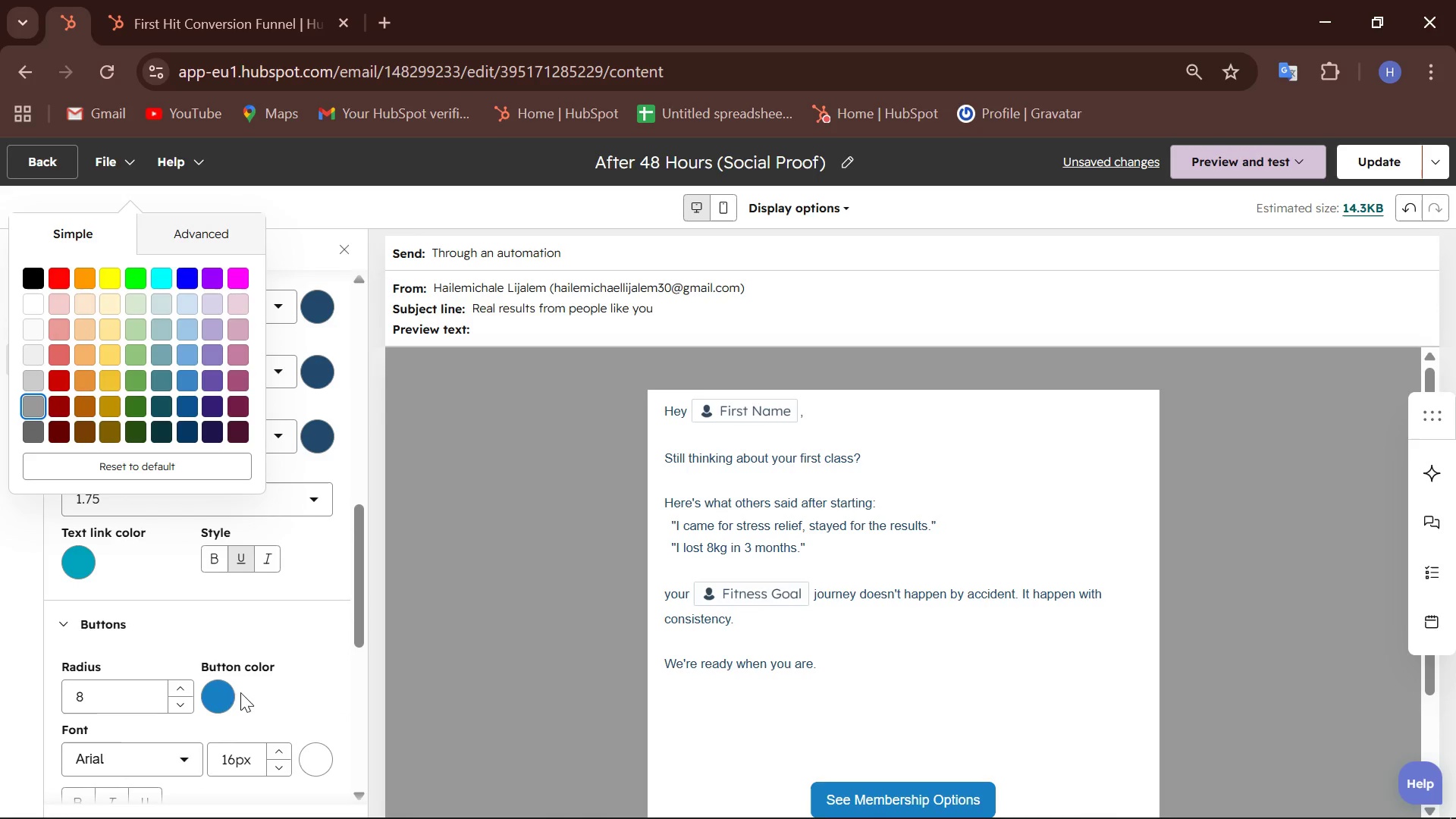 
left_click([228, 693])
 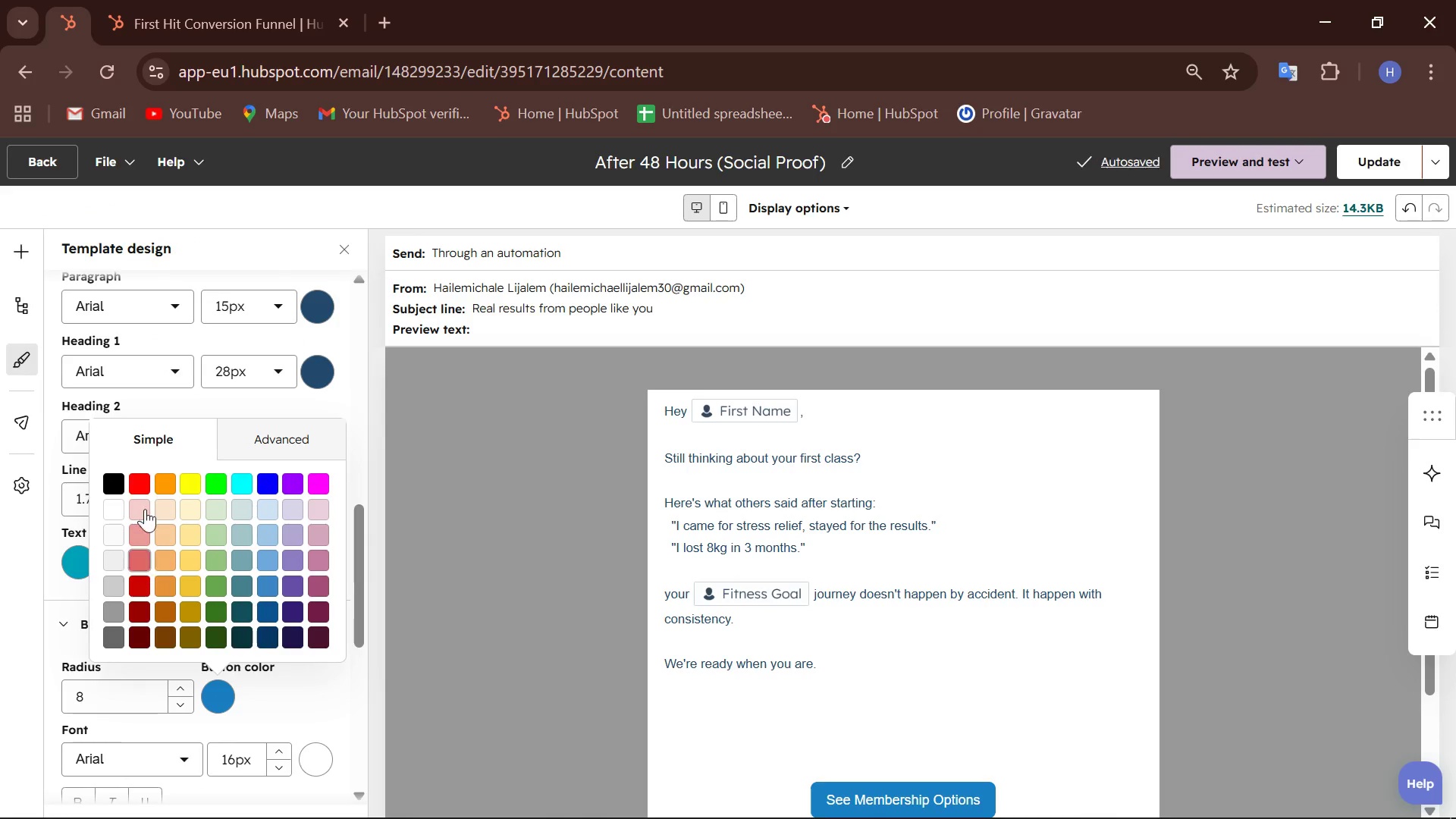 
left_click([144, 485])
 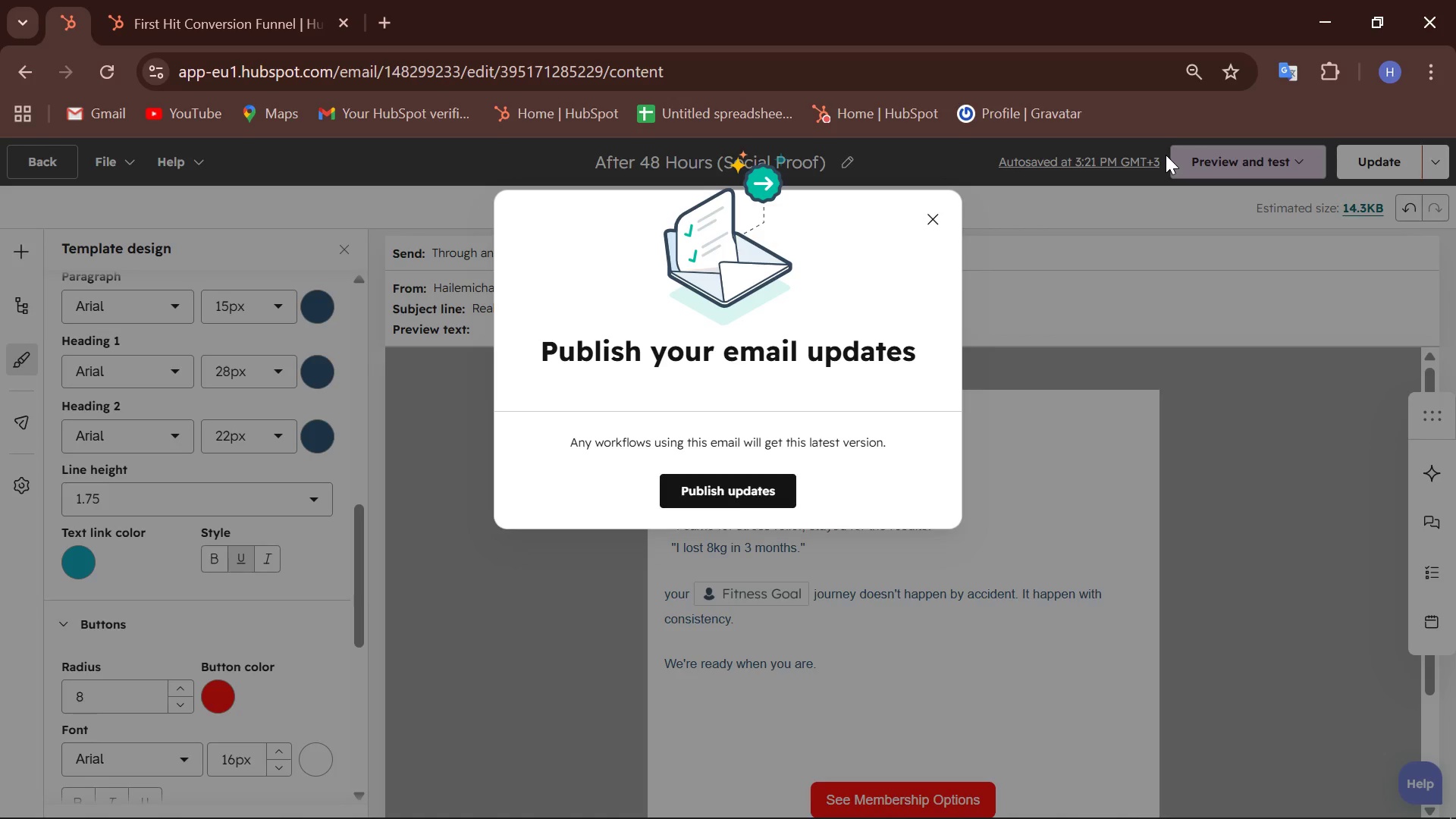 
wait(32.2)
 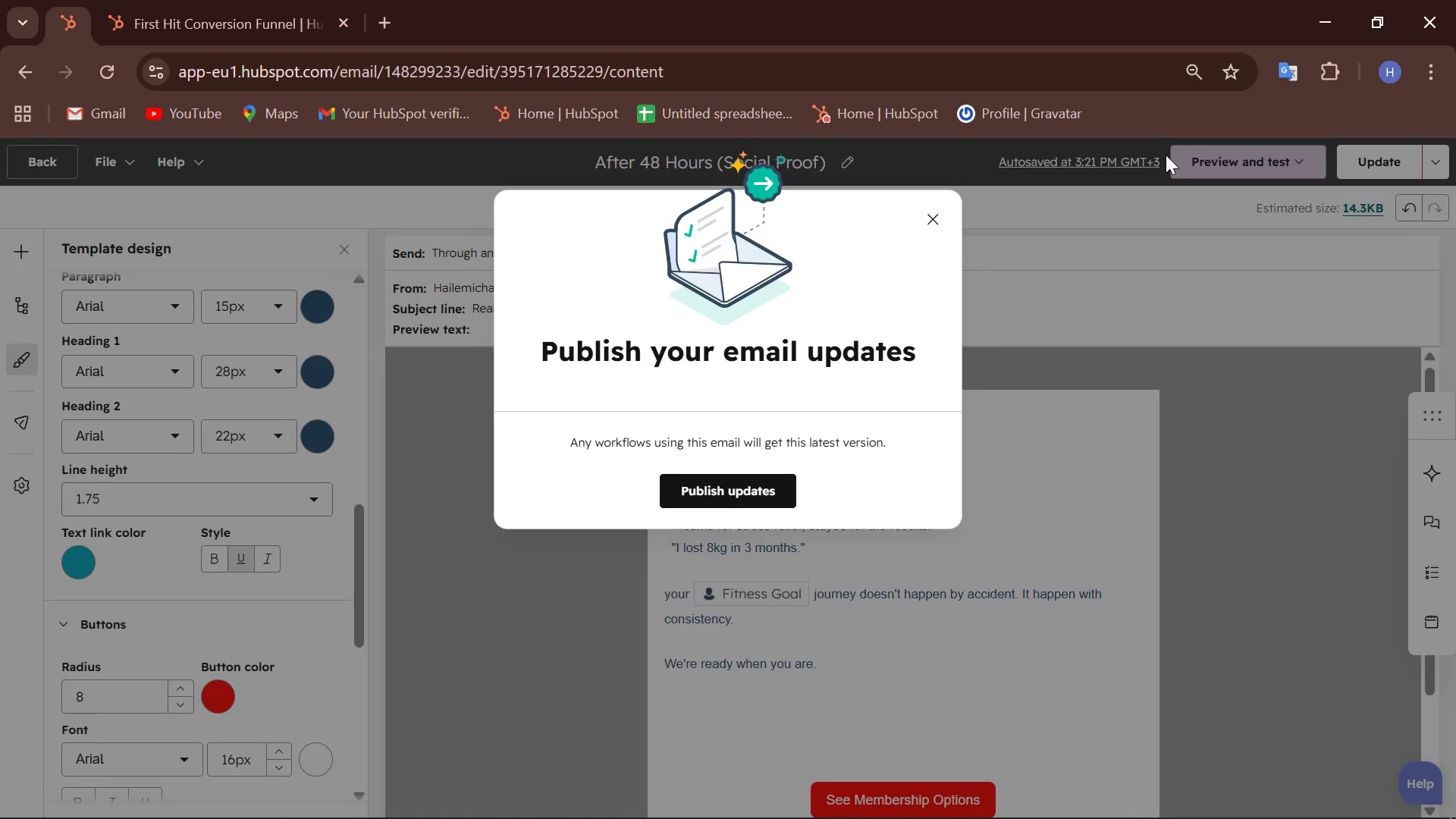 
left_click([734, 488])
 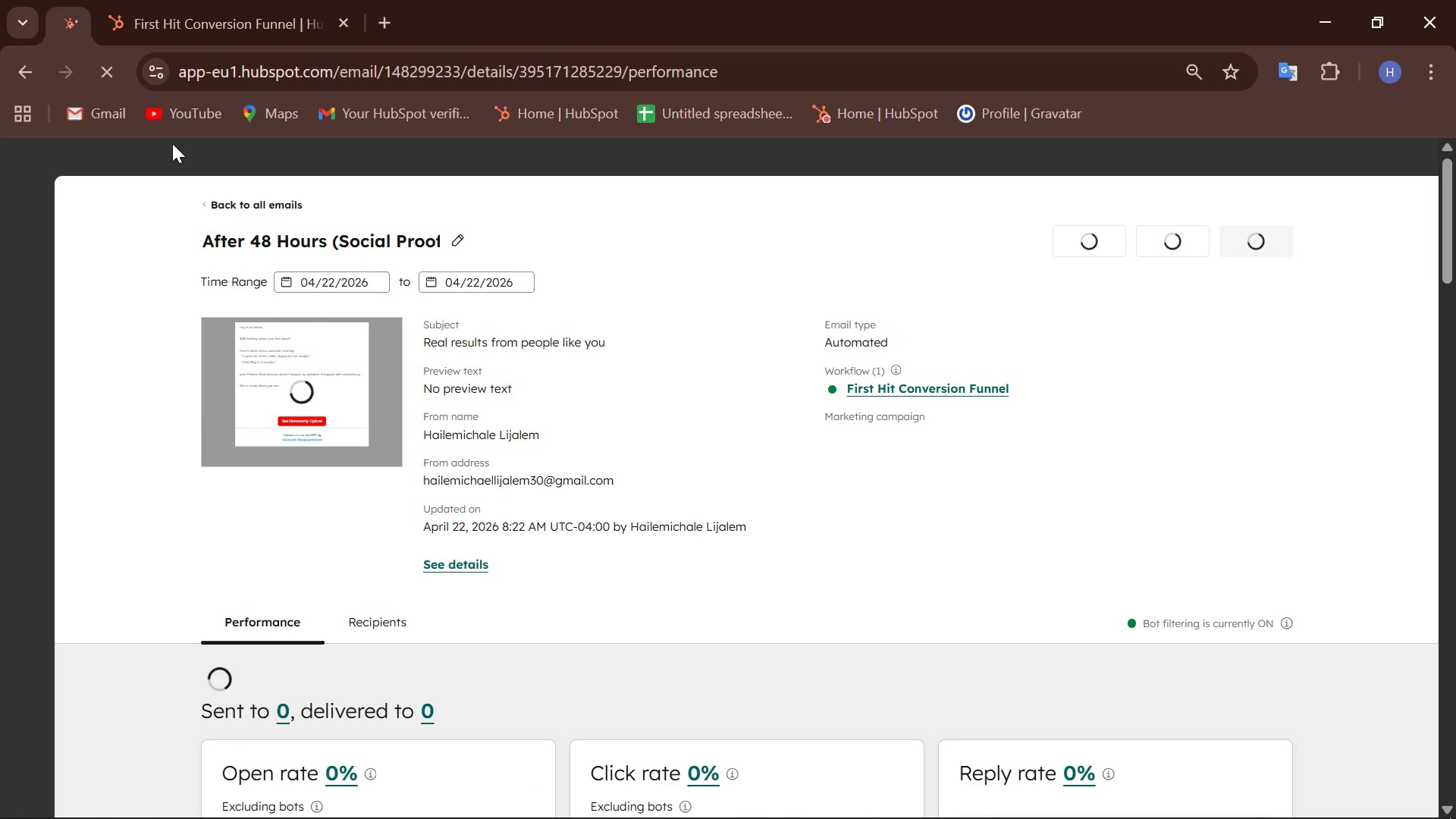 
wait(6.47)
 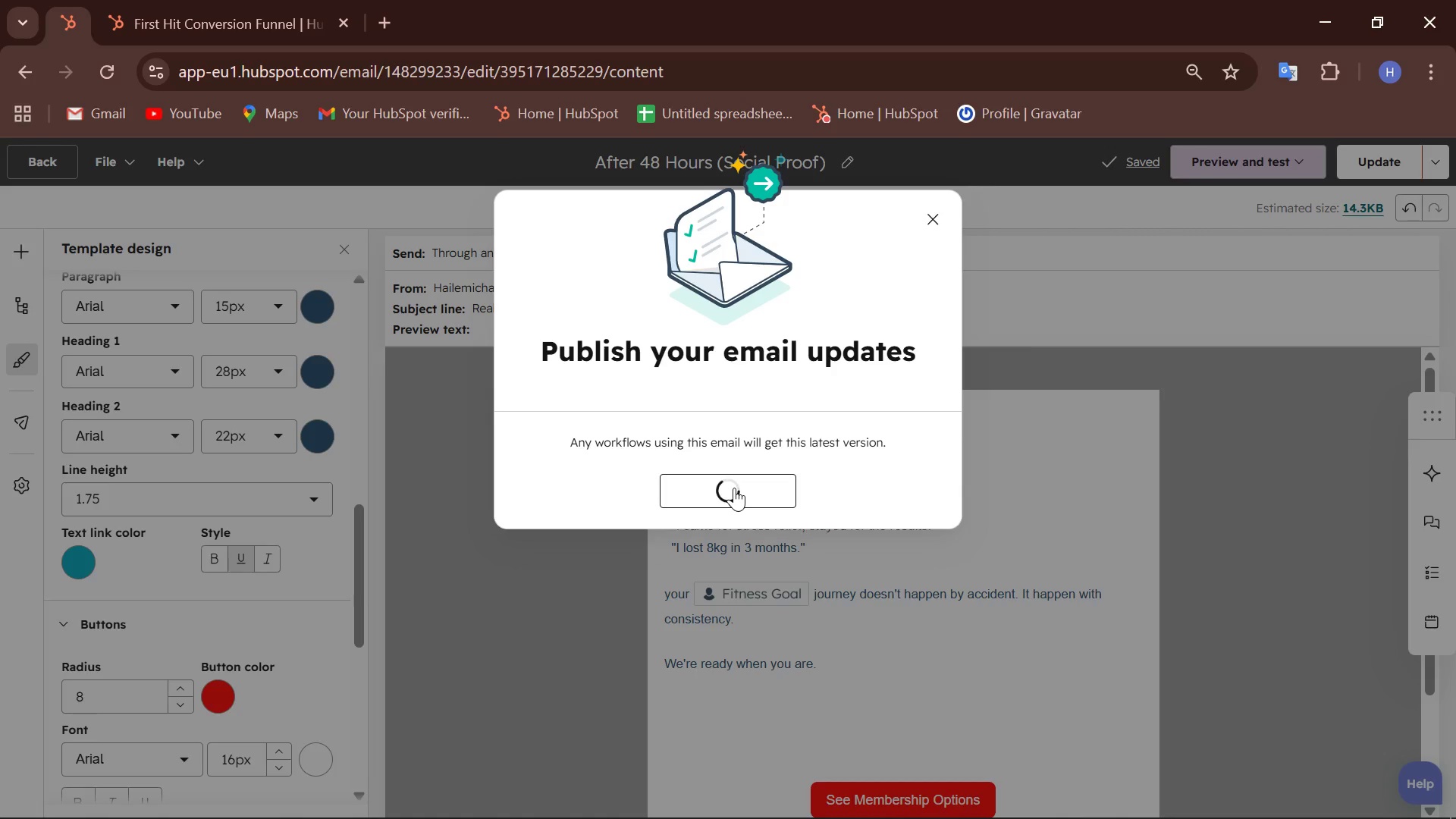 
left_click([234, 204])
 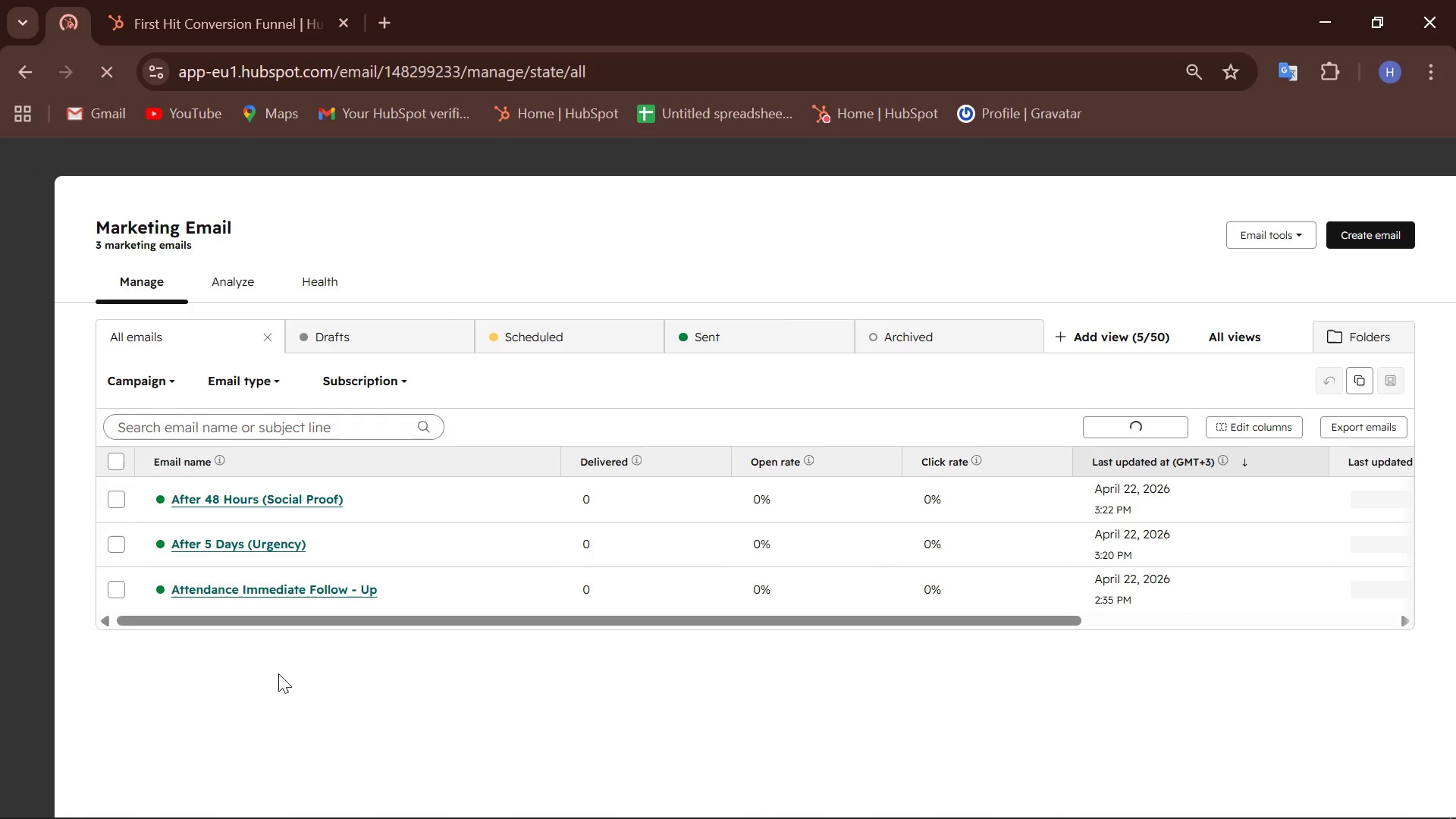 
left_click([270, 589])
 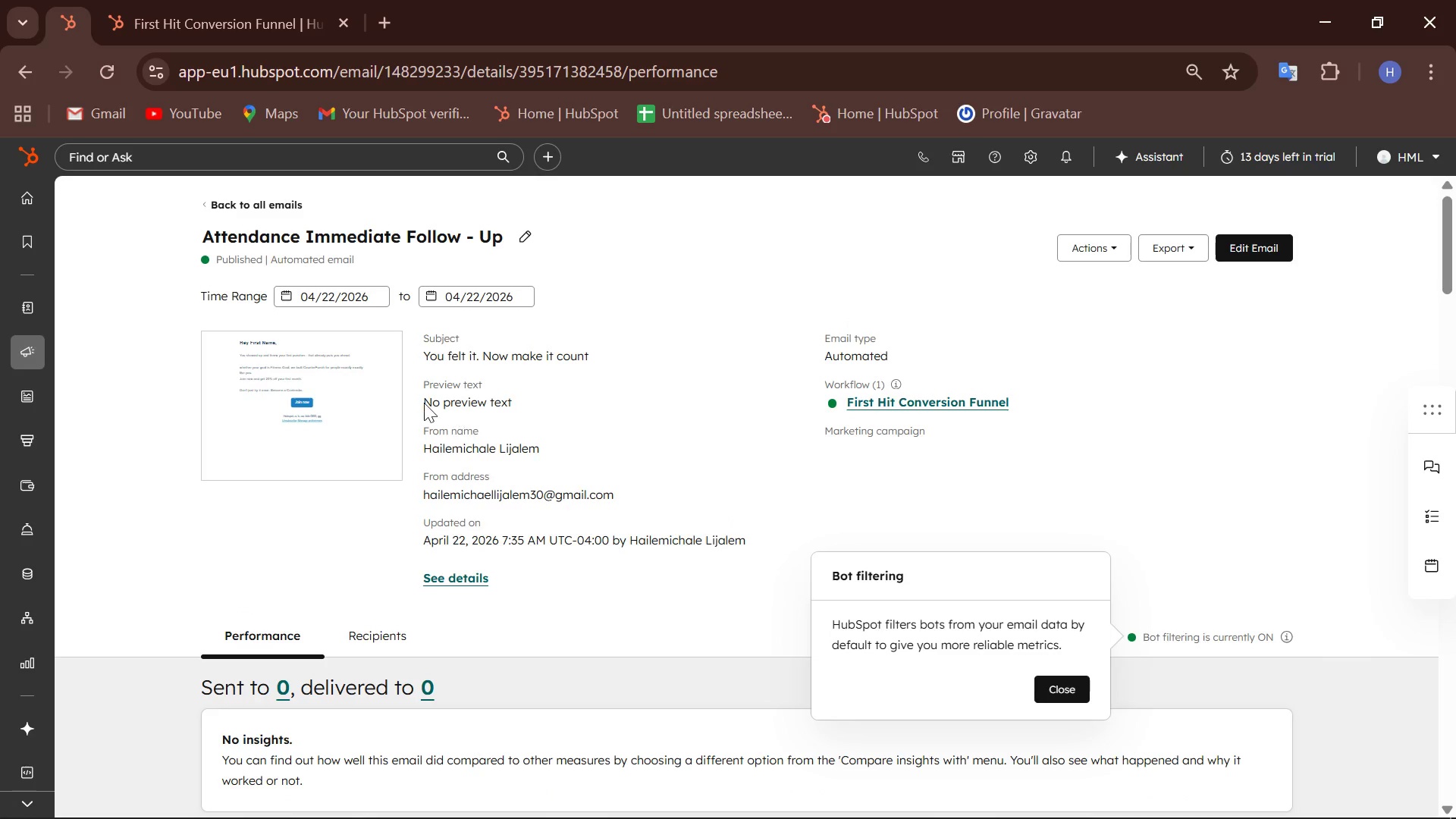 
wait(6.77)
 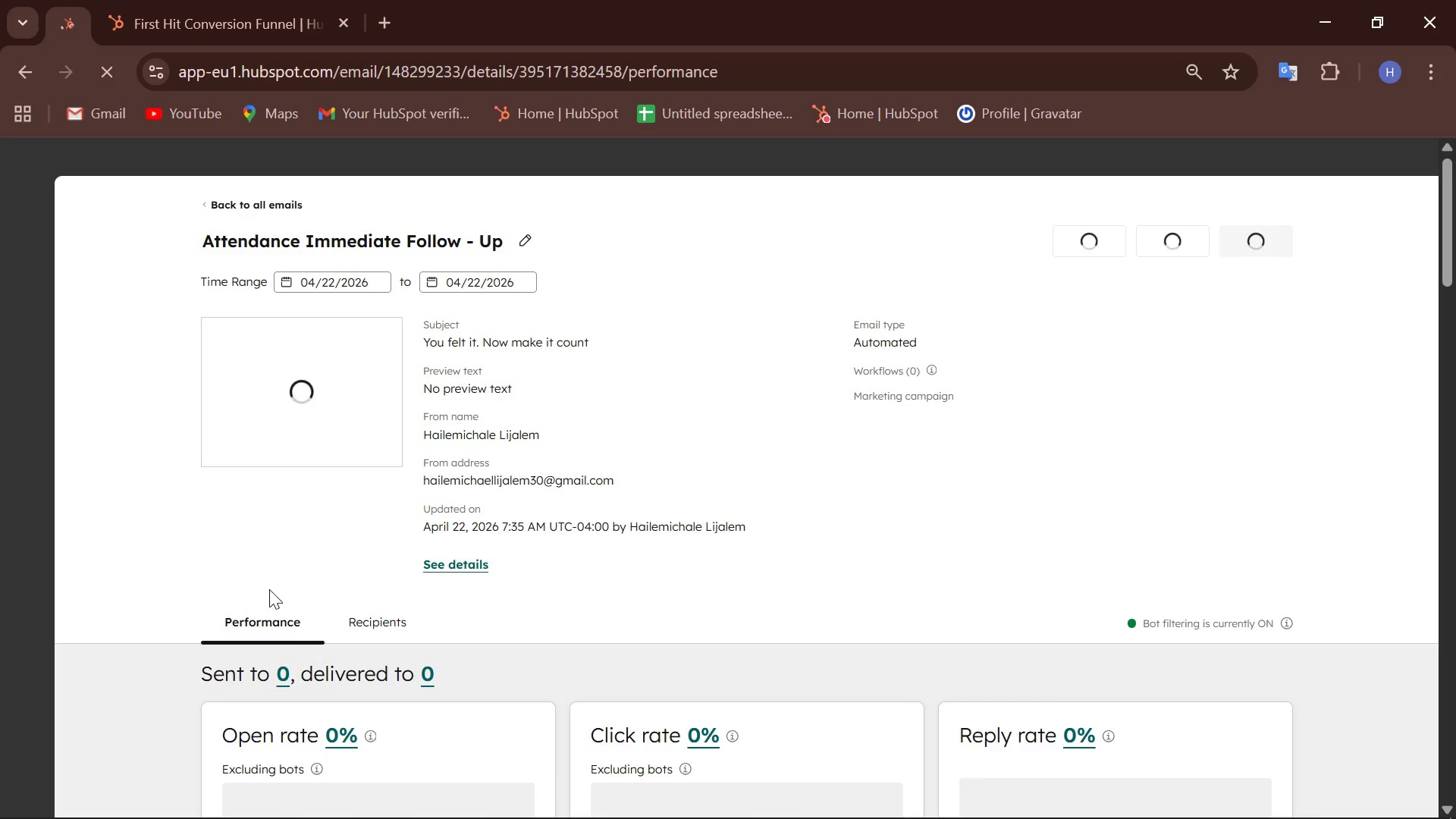 
left_click([21, 61])
 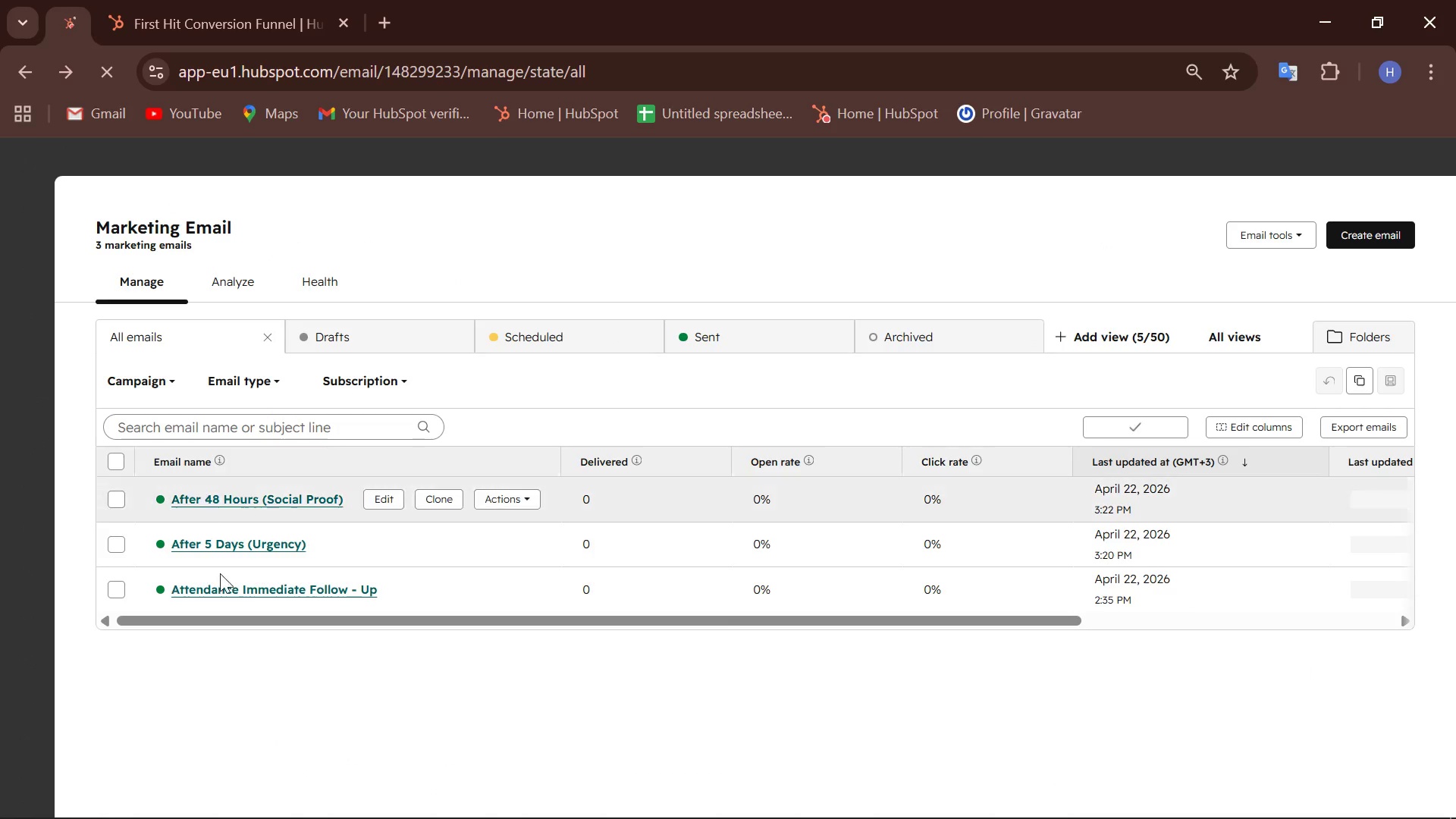 
left_click([377, 586])
 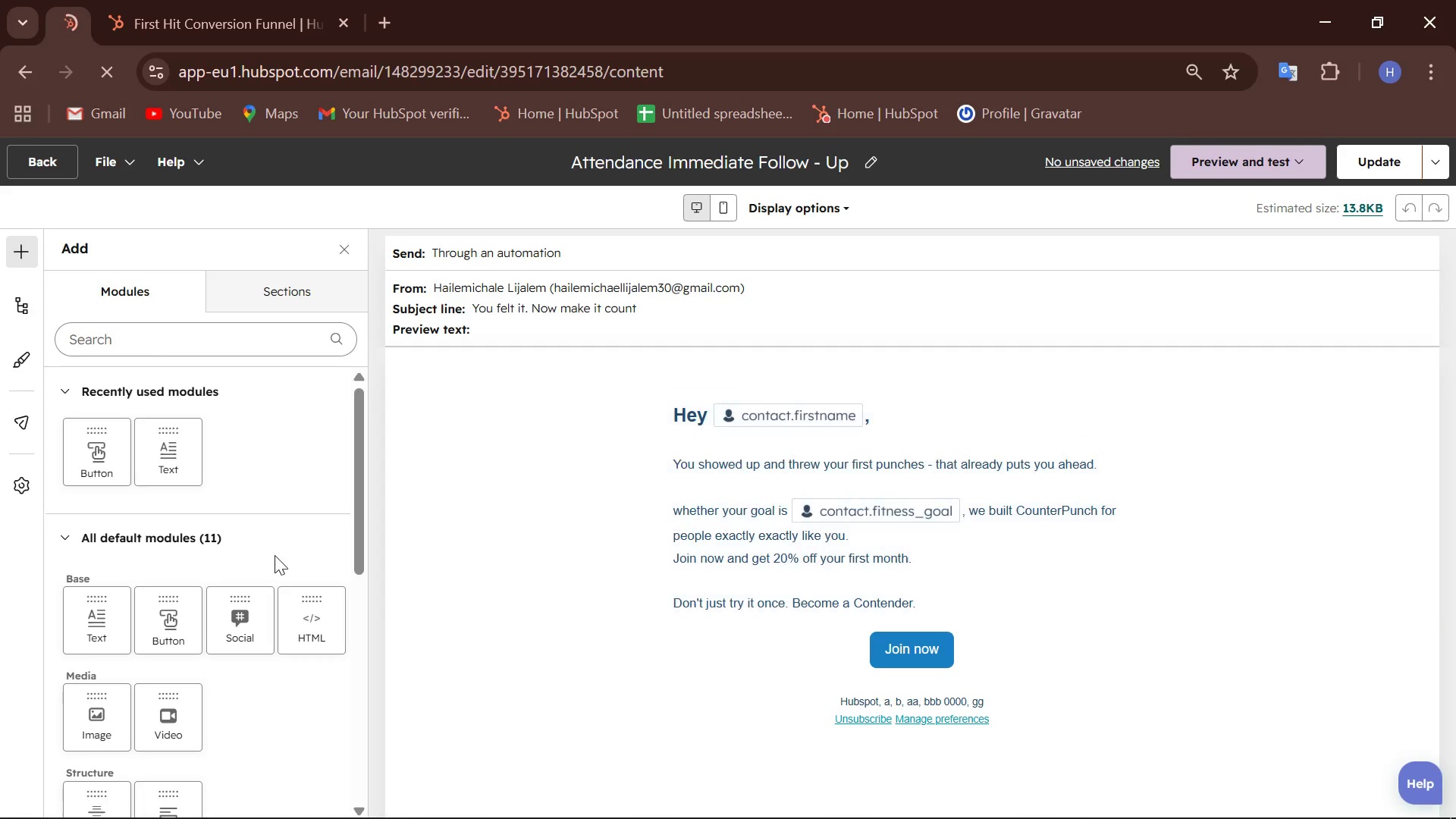 
wait(5.95)
 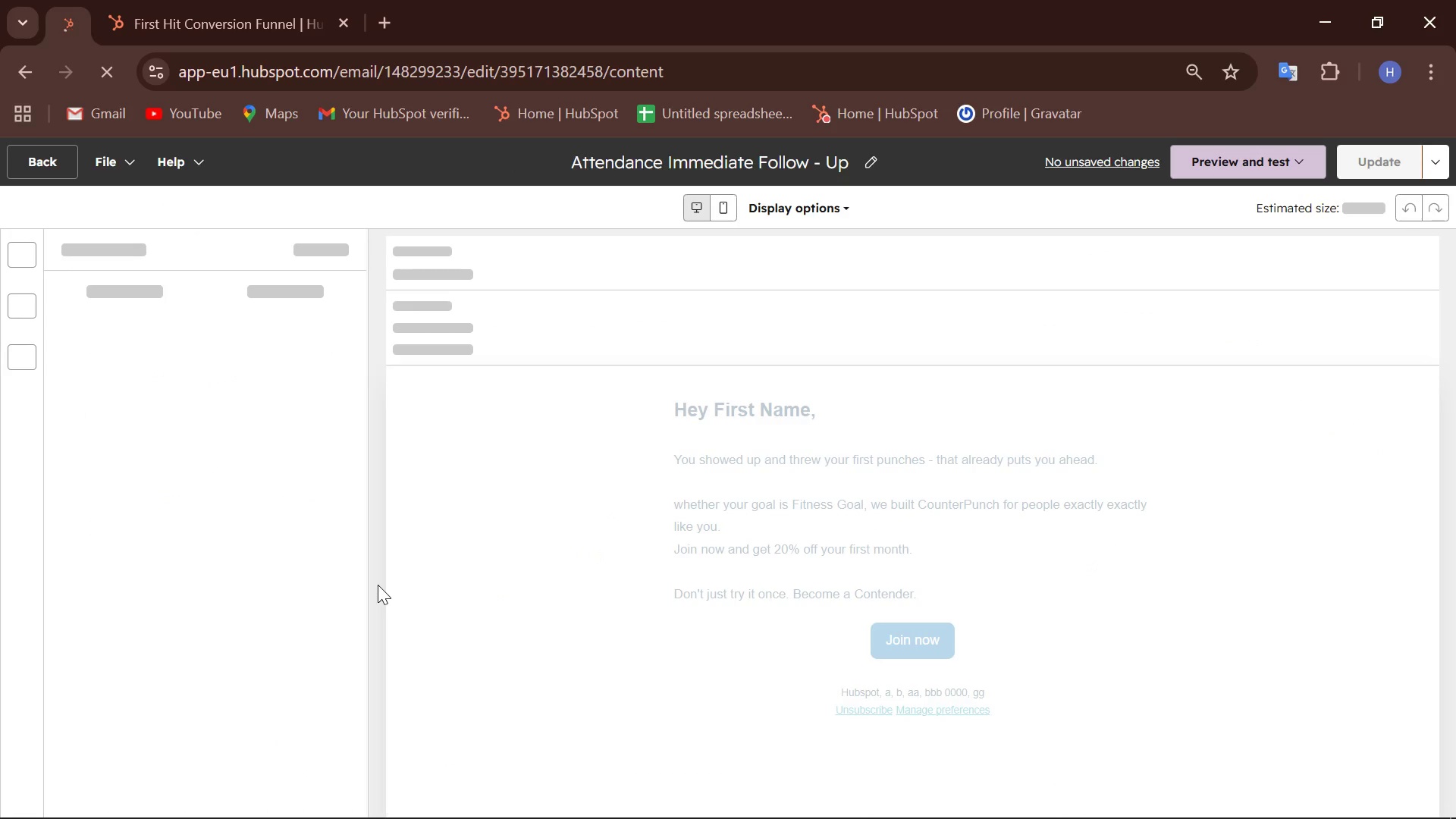 
scroll: coordinate [136, 519], scroll_direction: down, amount: 13.0
 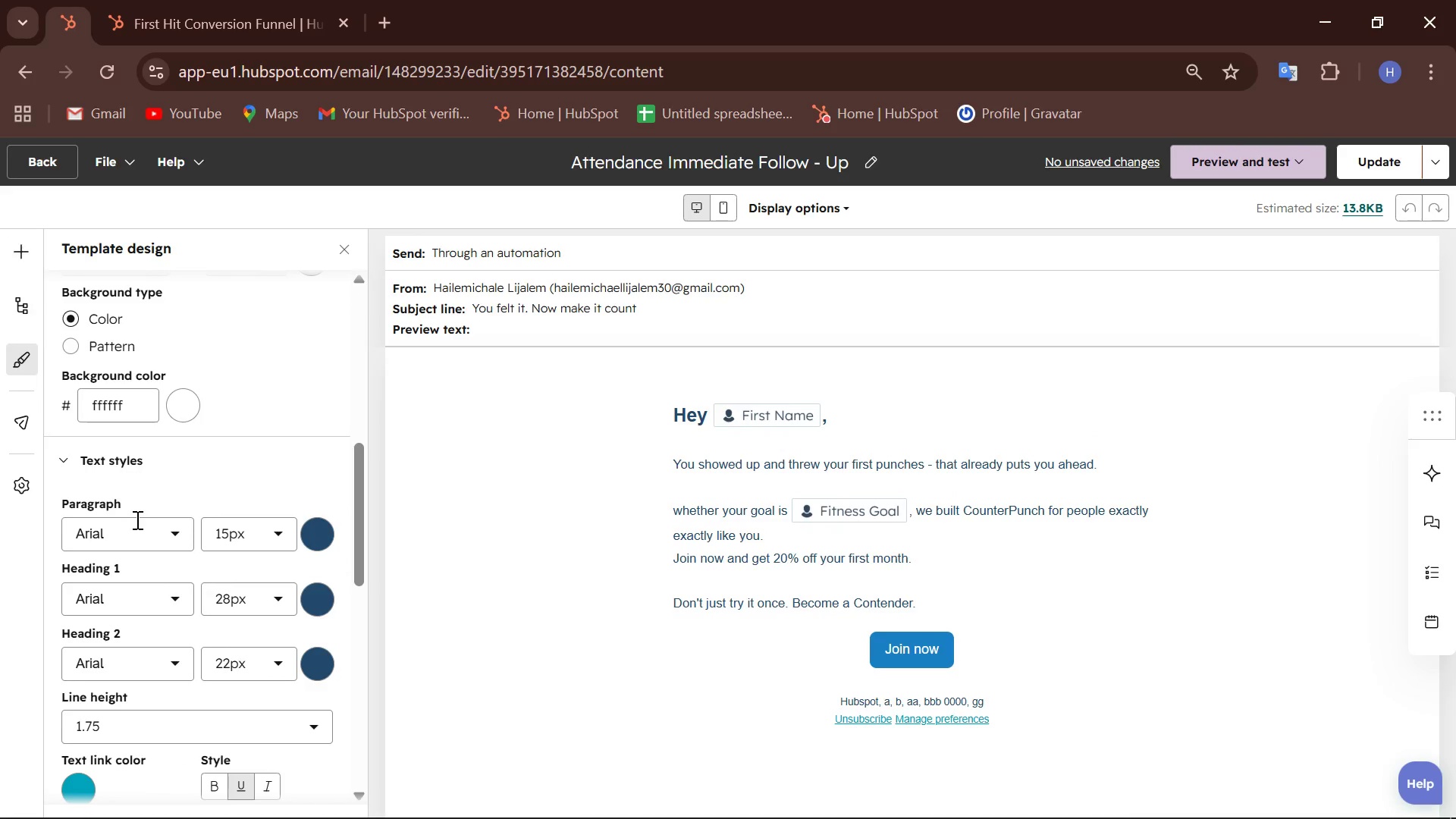 
scroll: coordinate [136, 519], scroll_direction: up, amount: 1.0
 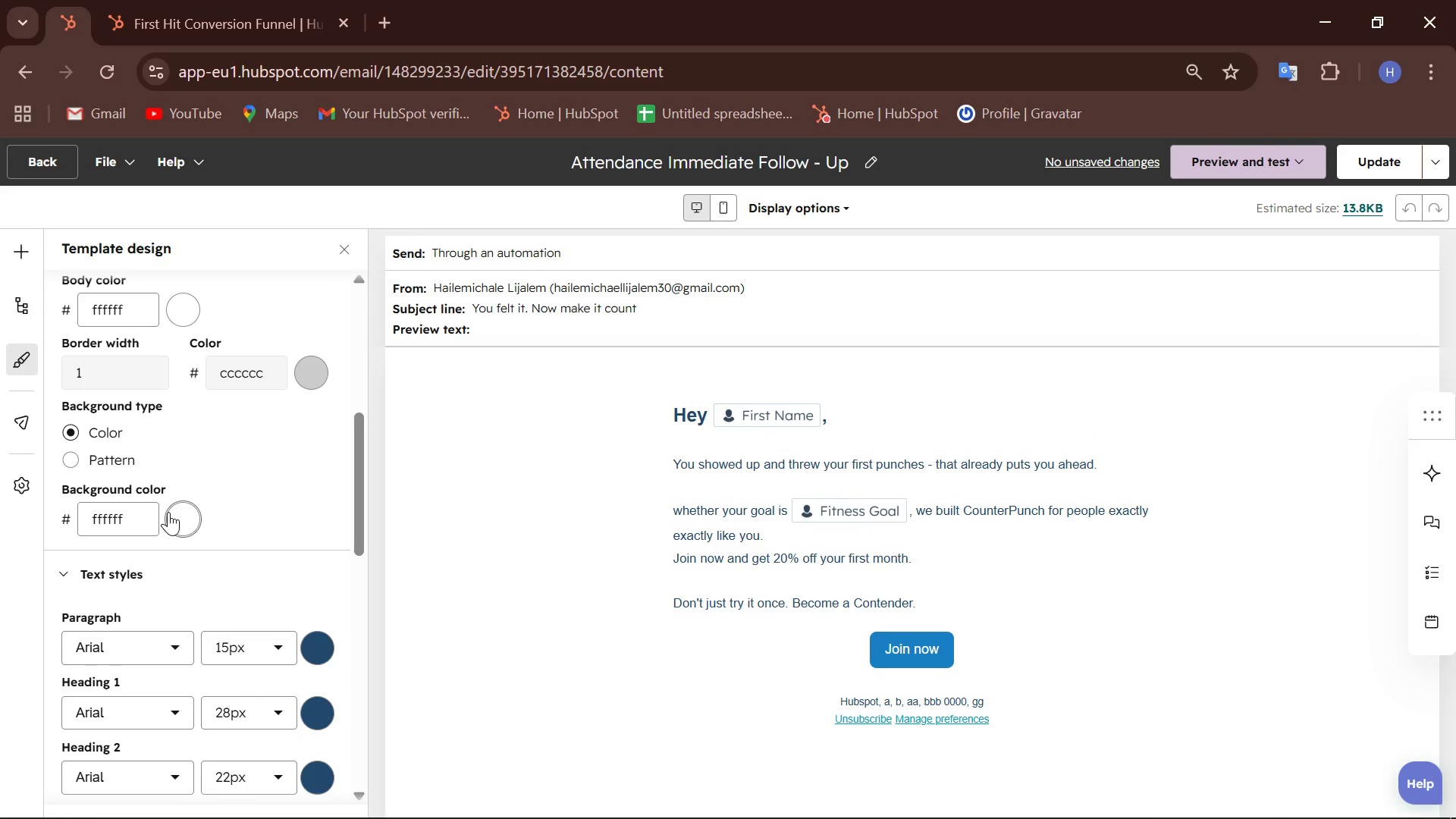 
left_click([184, 526])
 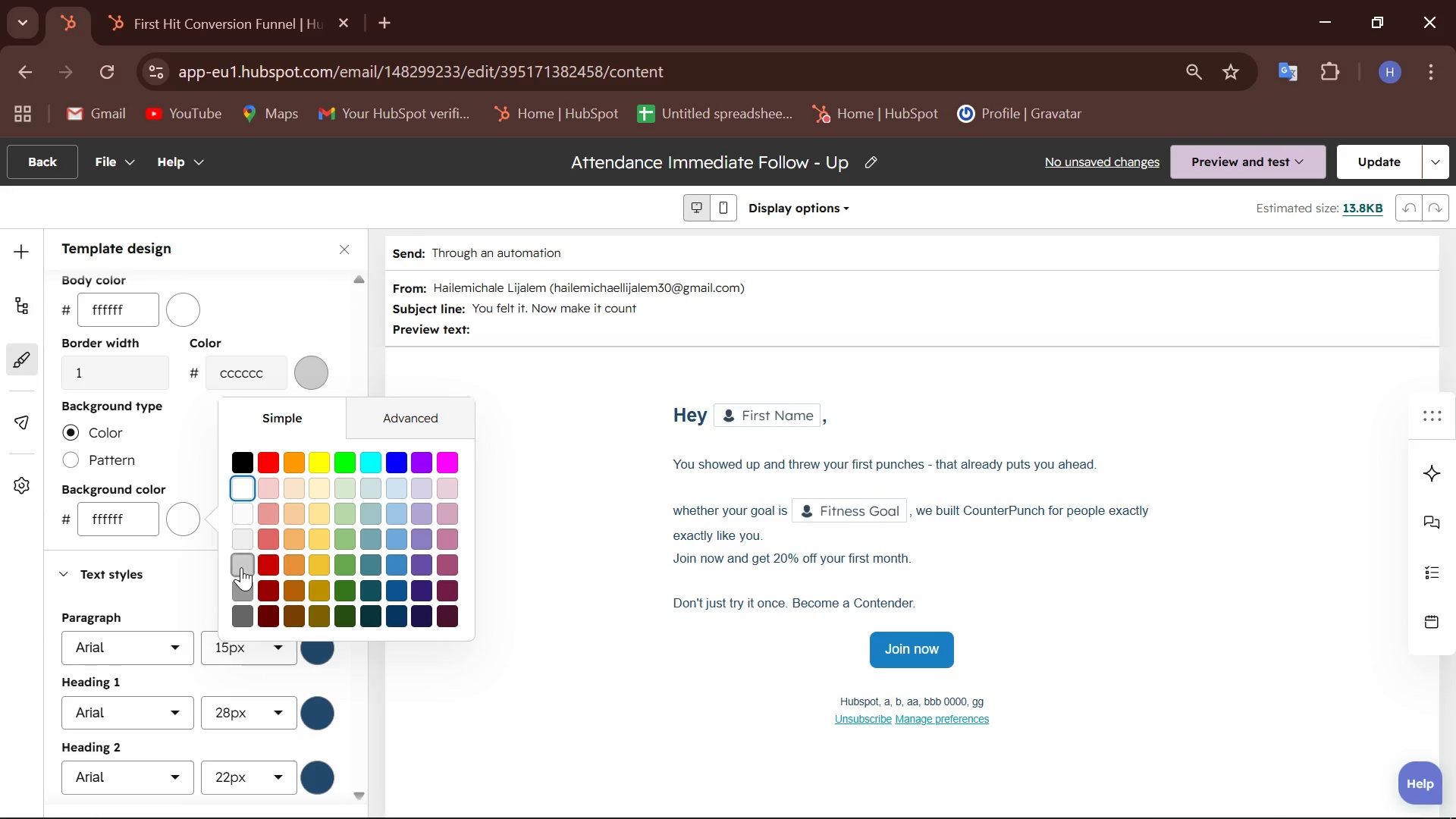 
left_click([246, 592])
 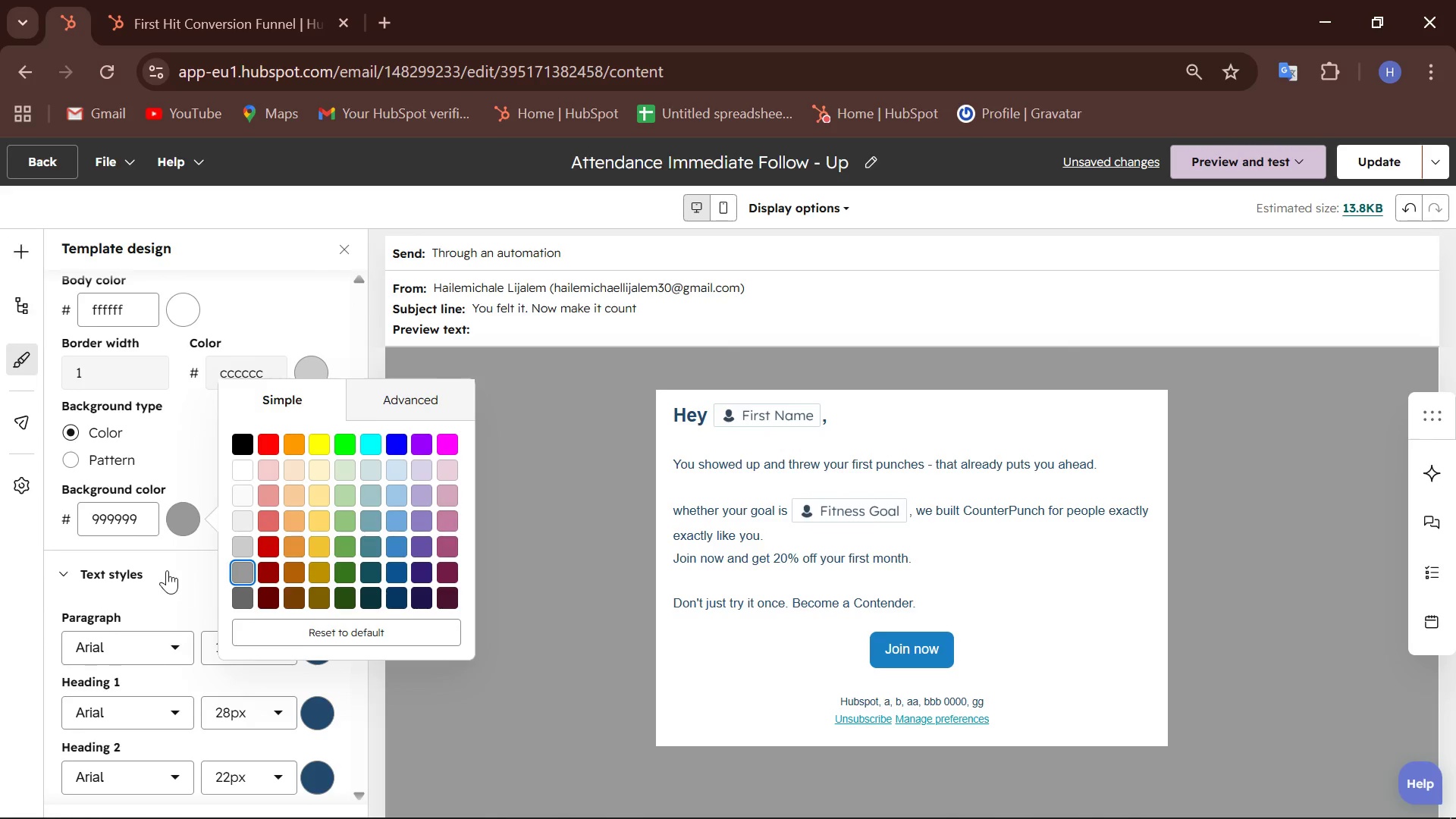 
scroll: coordinate [149, 564], scroll_direction: down, amount: 4.0
 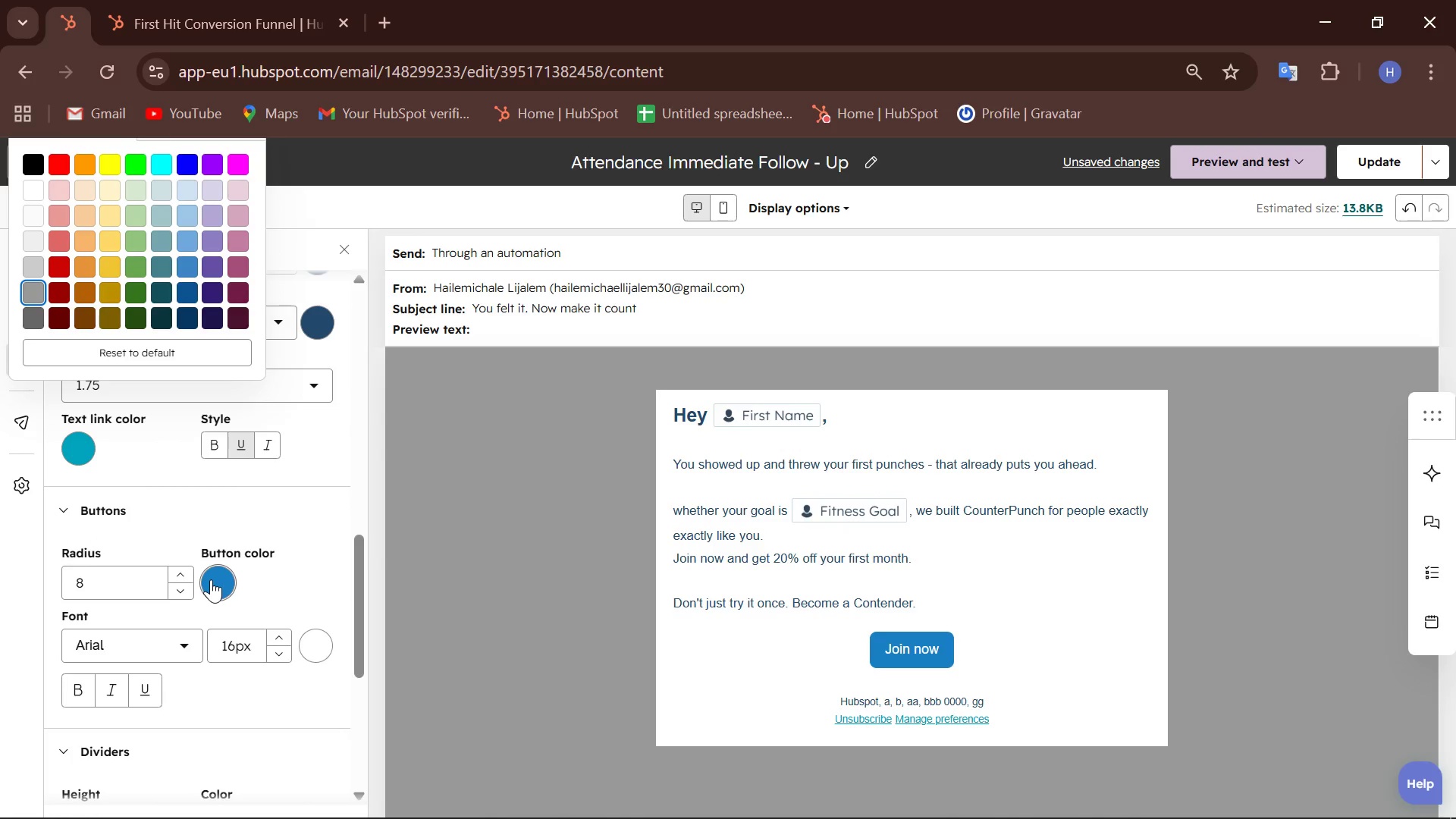 
left_click([211, 579])
 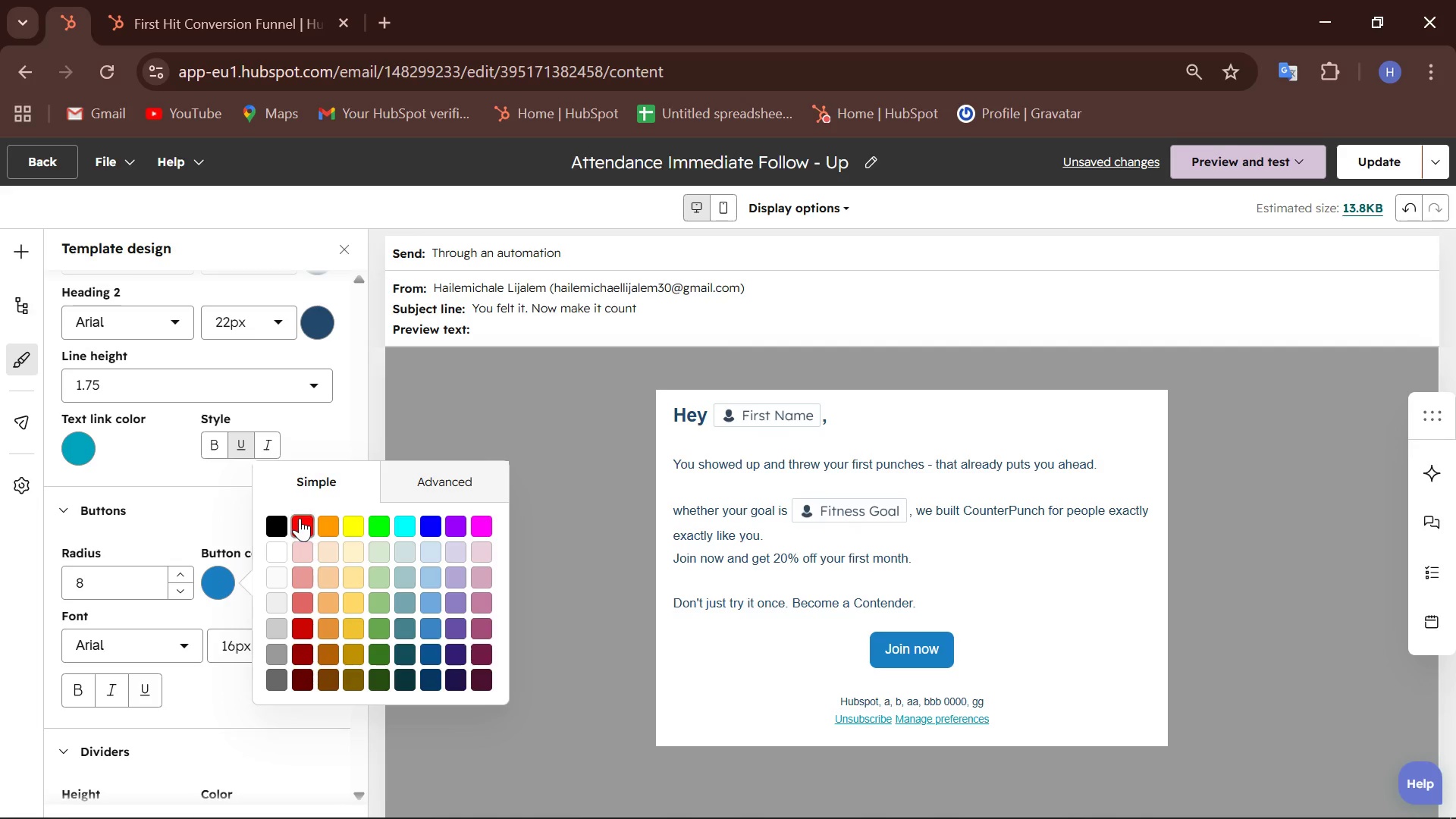 
left_click([300, 521])
 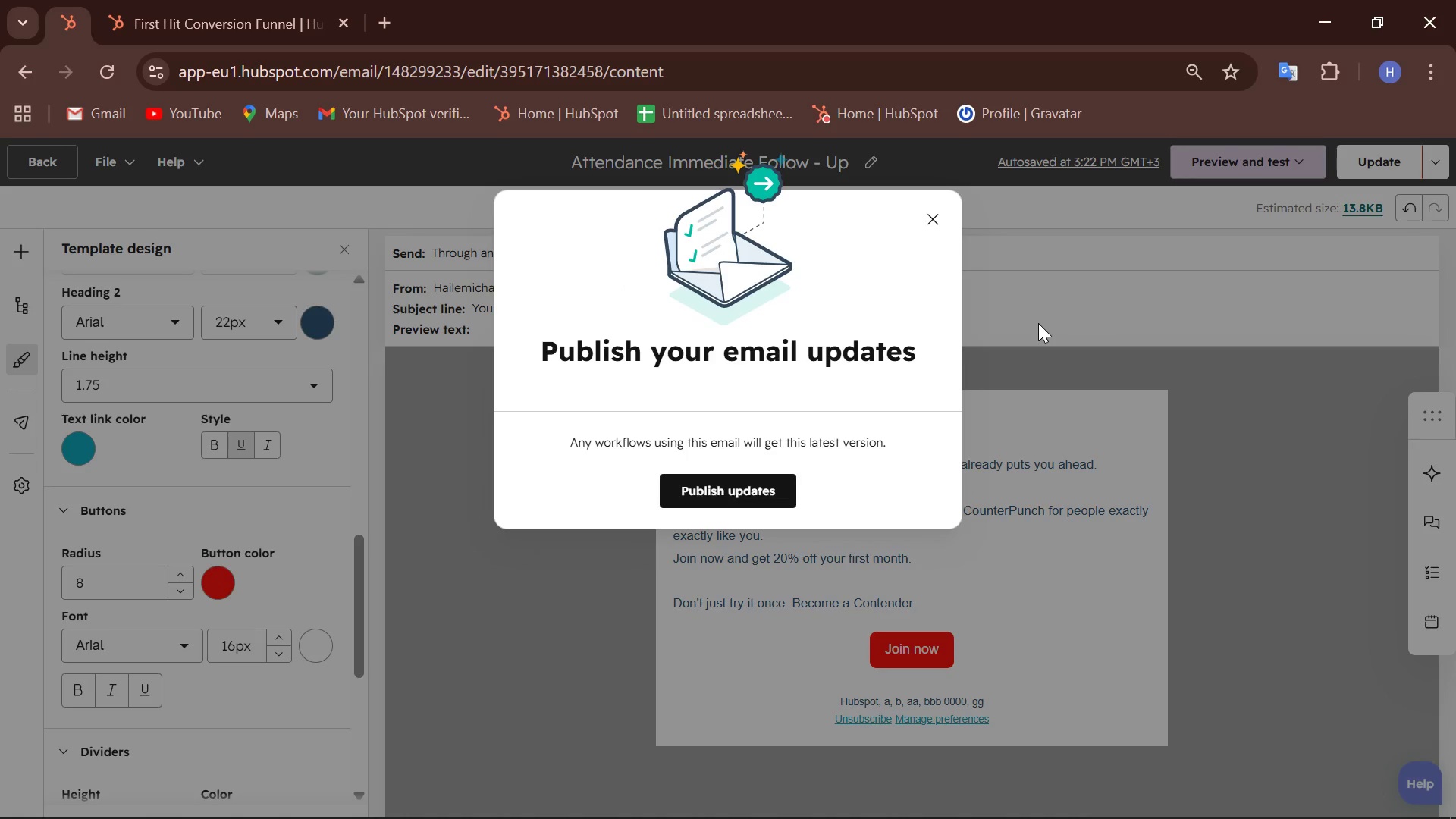 
wait(36.19)
 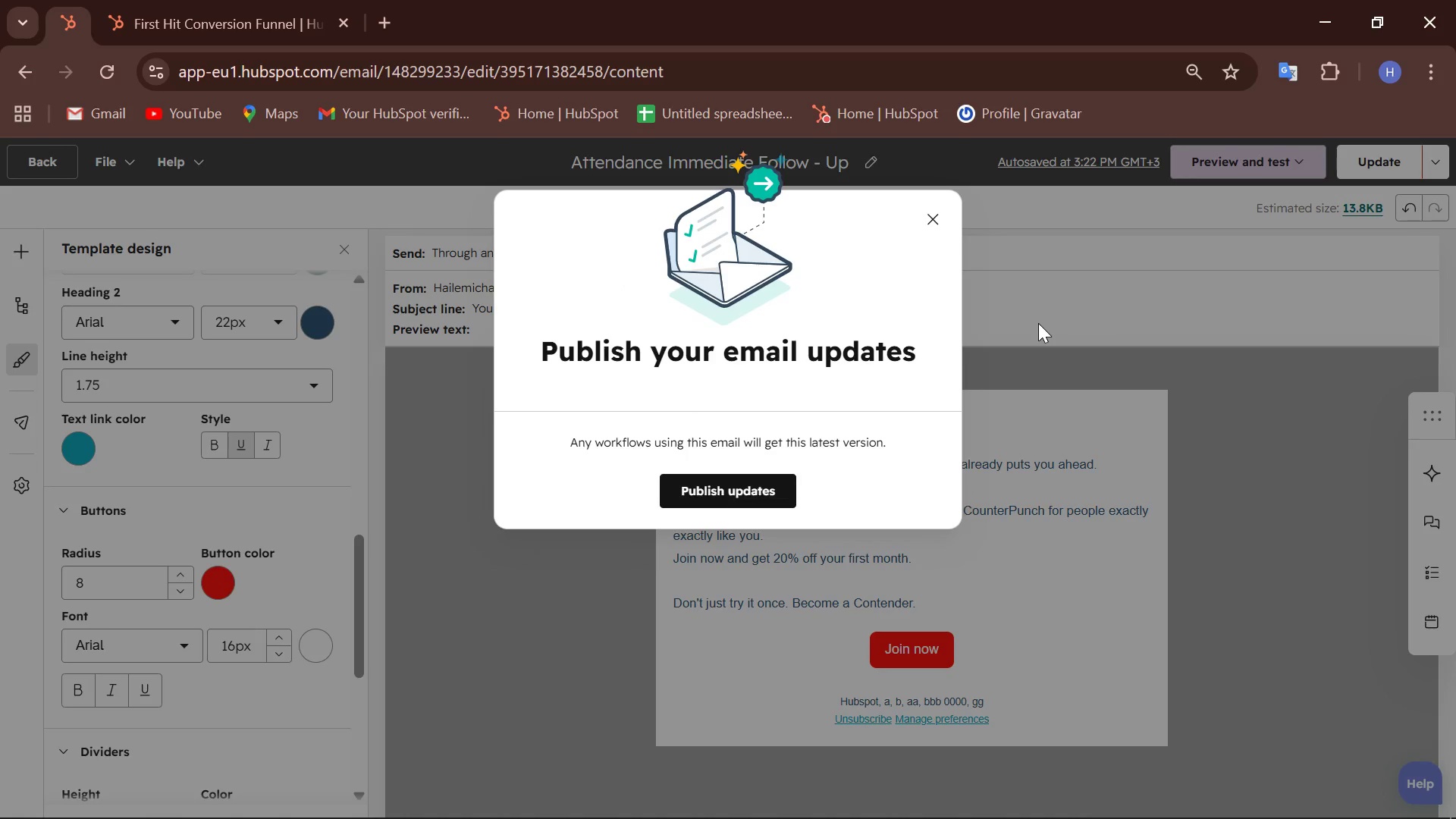 
left_click([748, 493])
 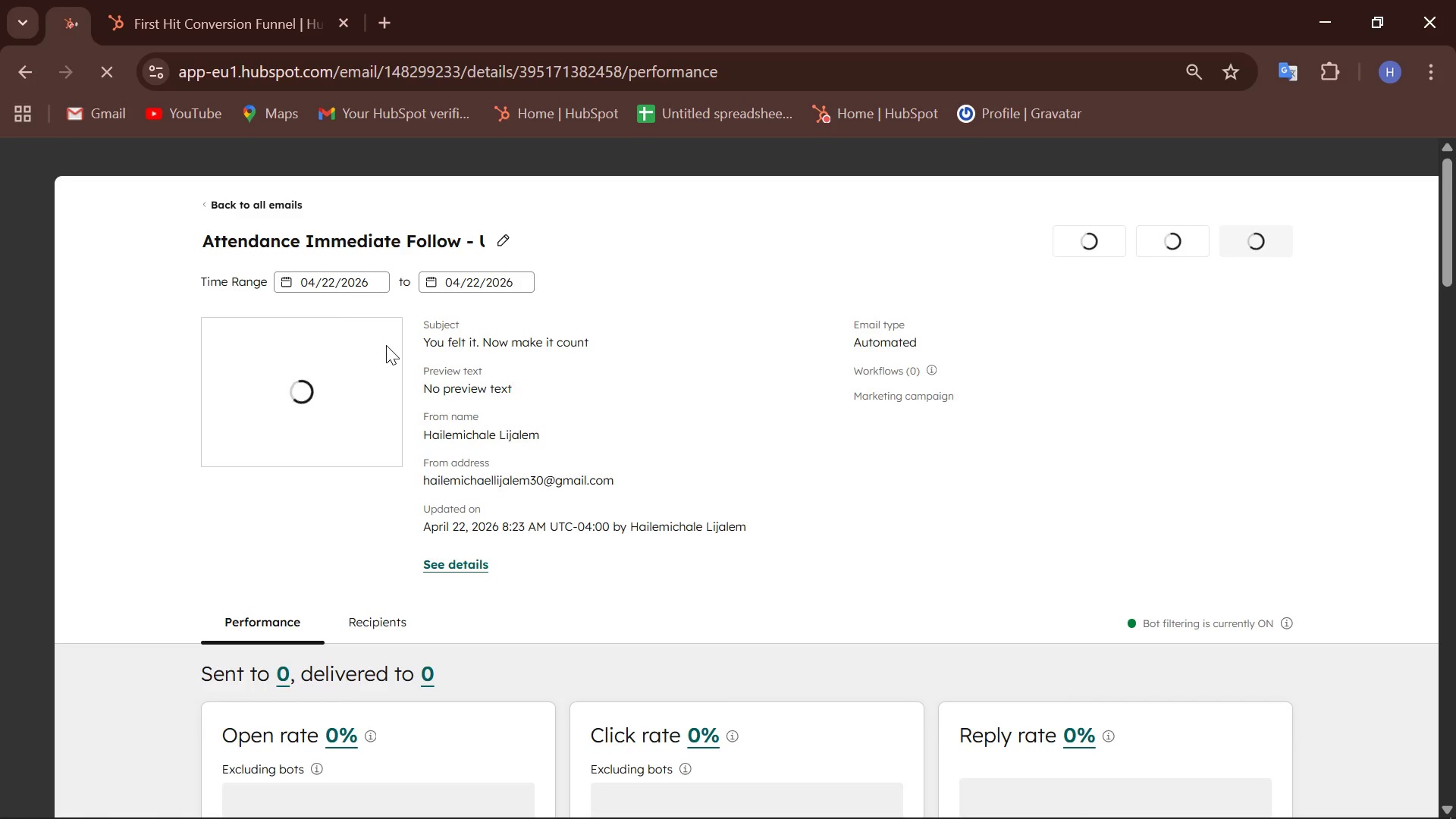 
wait(9.81)
 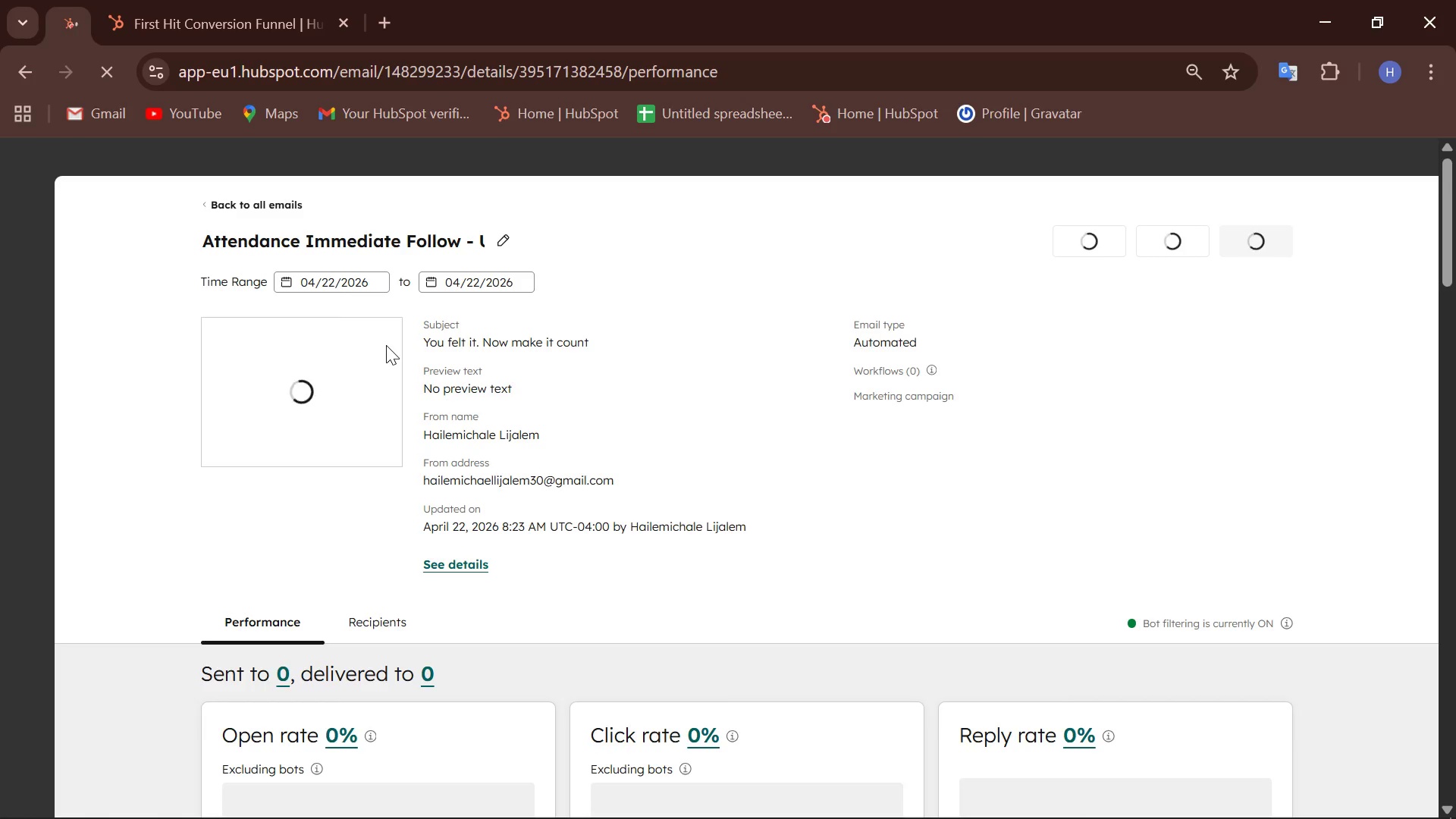 
left_click([221, 33])
 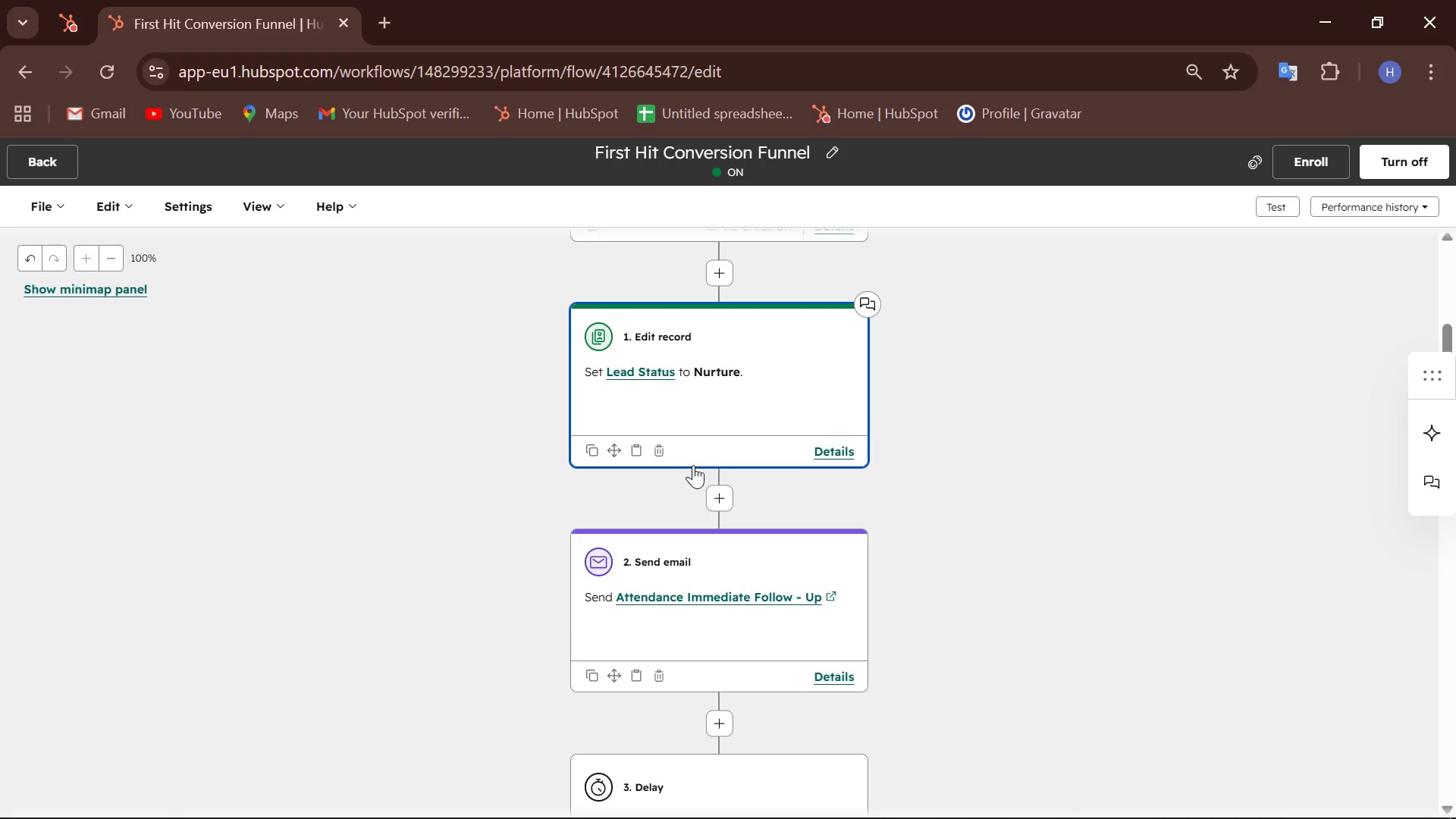 
scroll: coordinate [693, 465], scroll_direction: down, amount: 2.0
 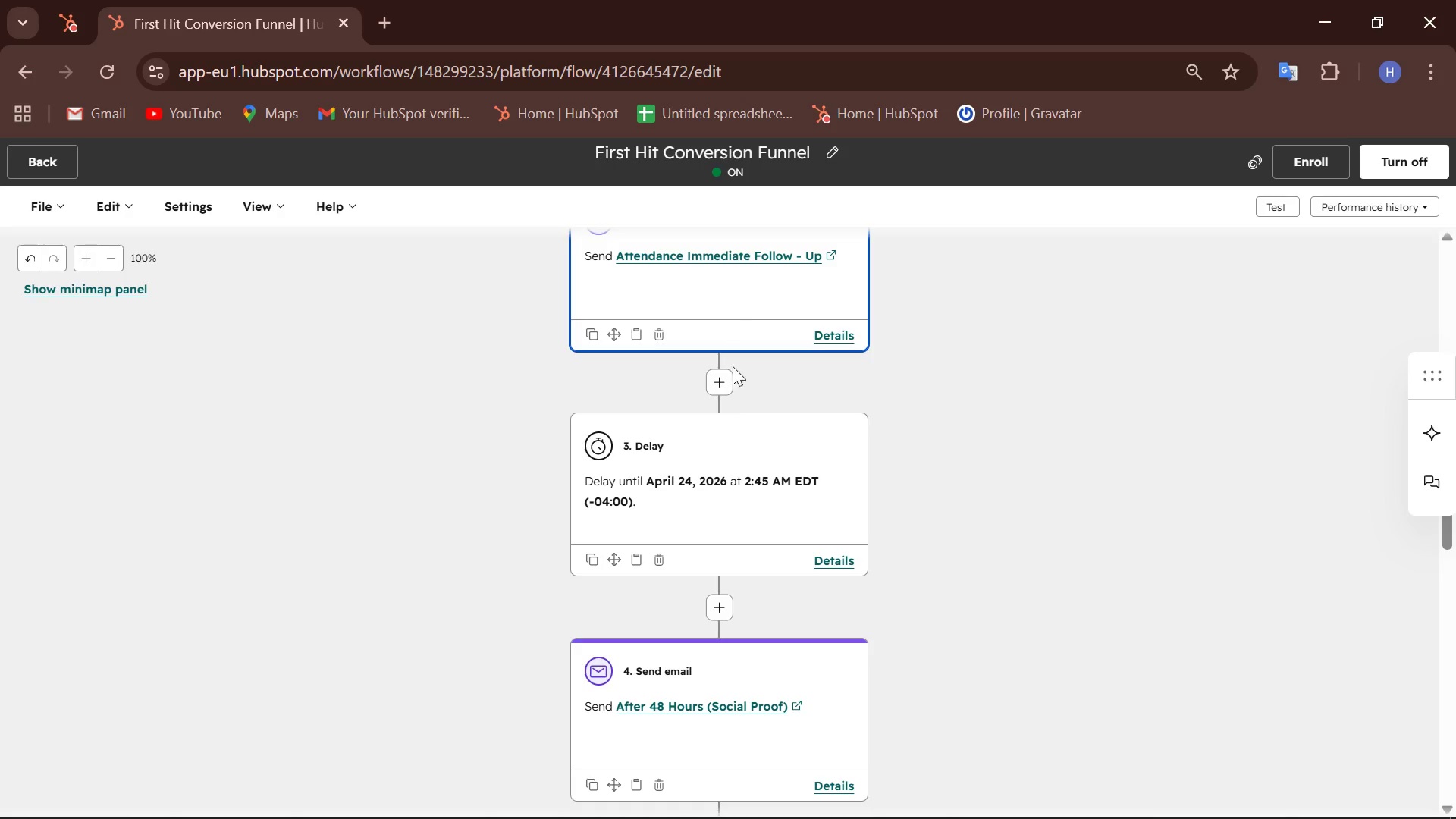 
wait(7.01)
 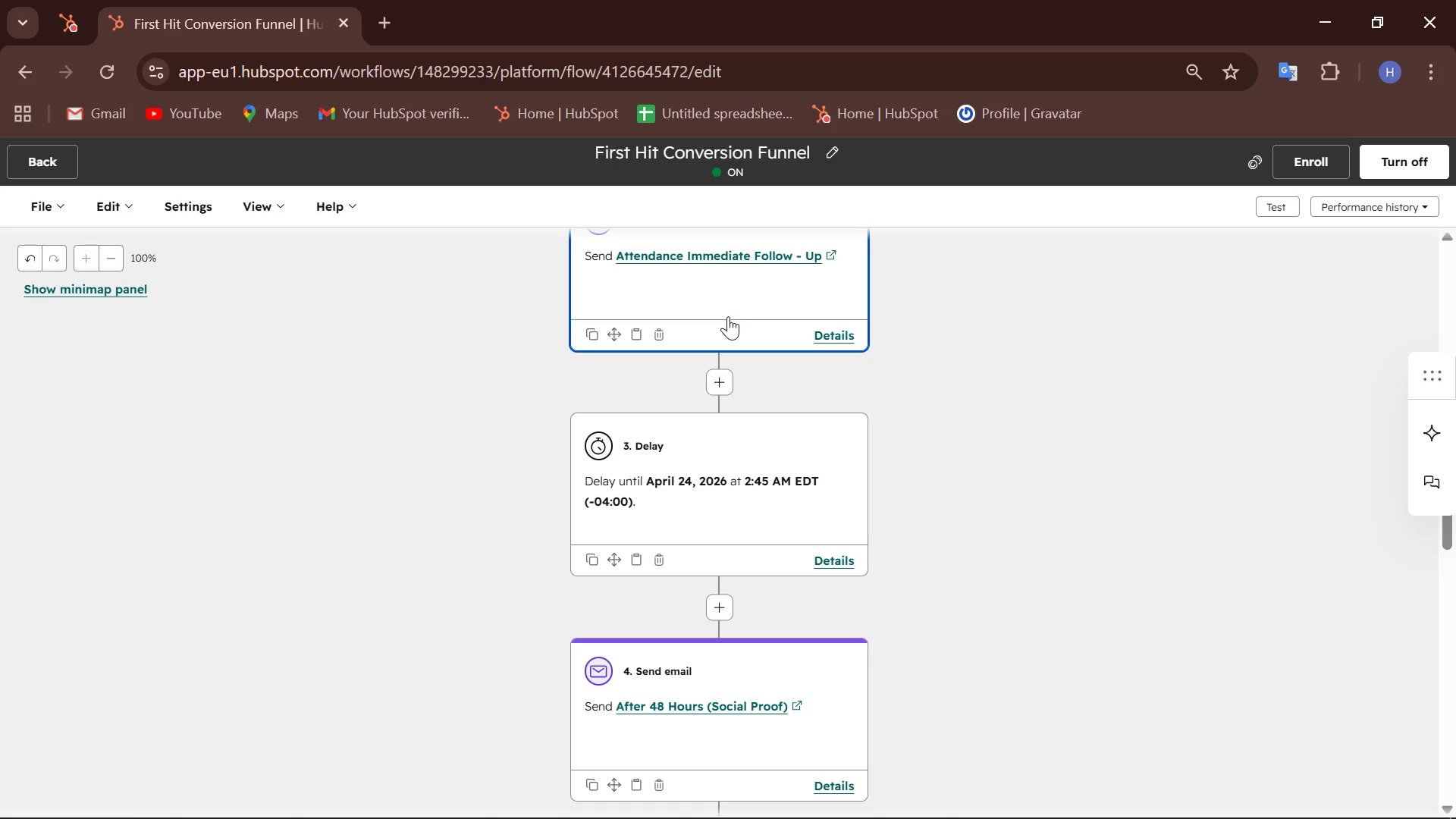 
left_click([724, 378])
 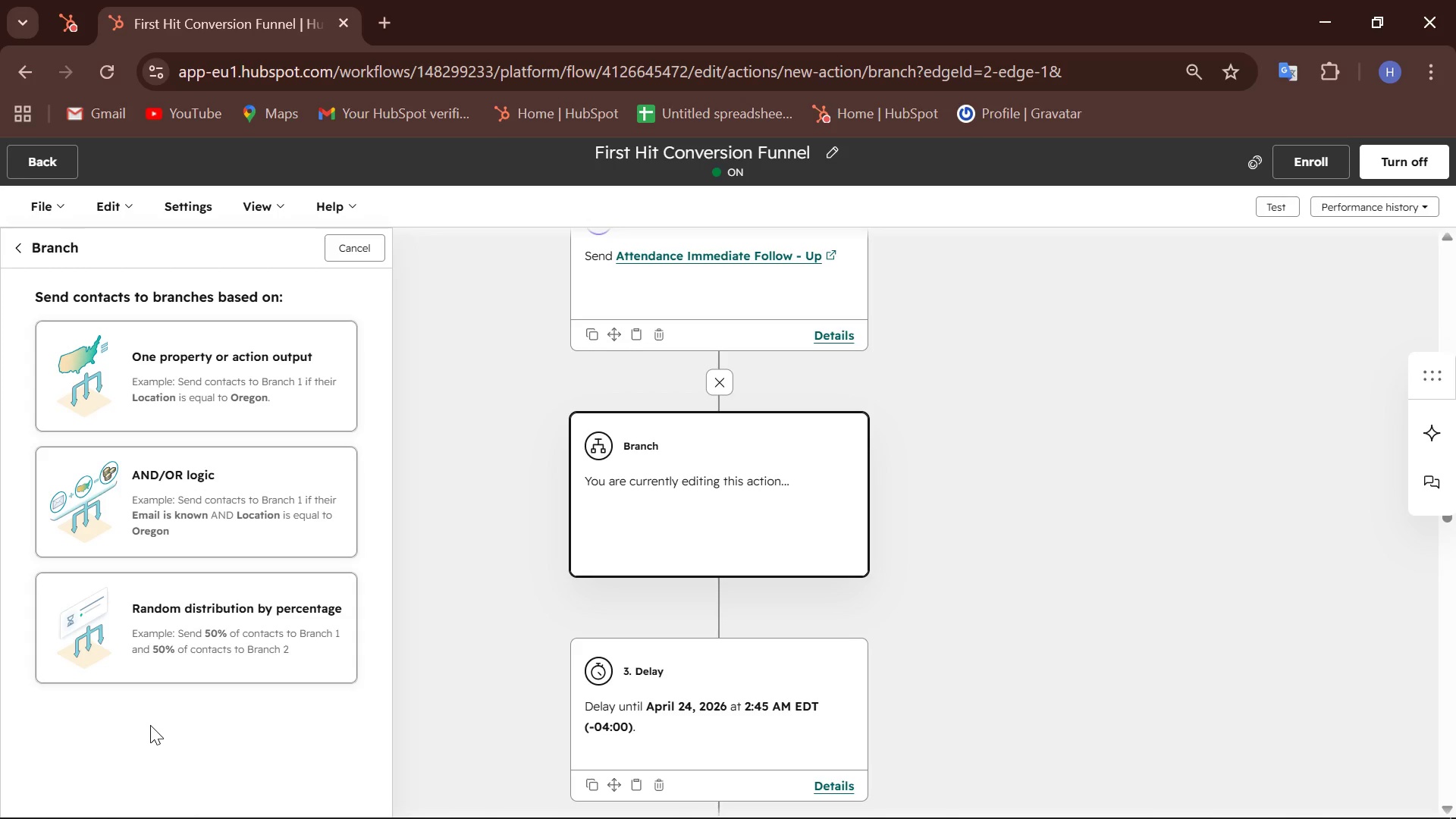 
wait(108.05)
 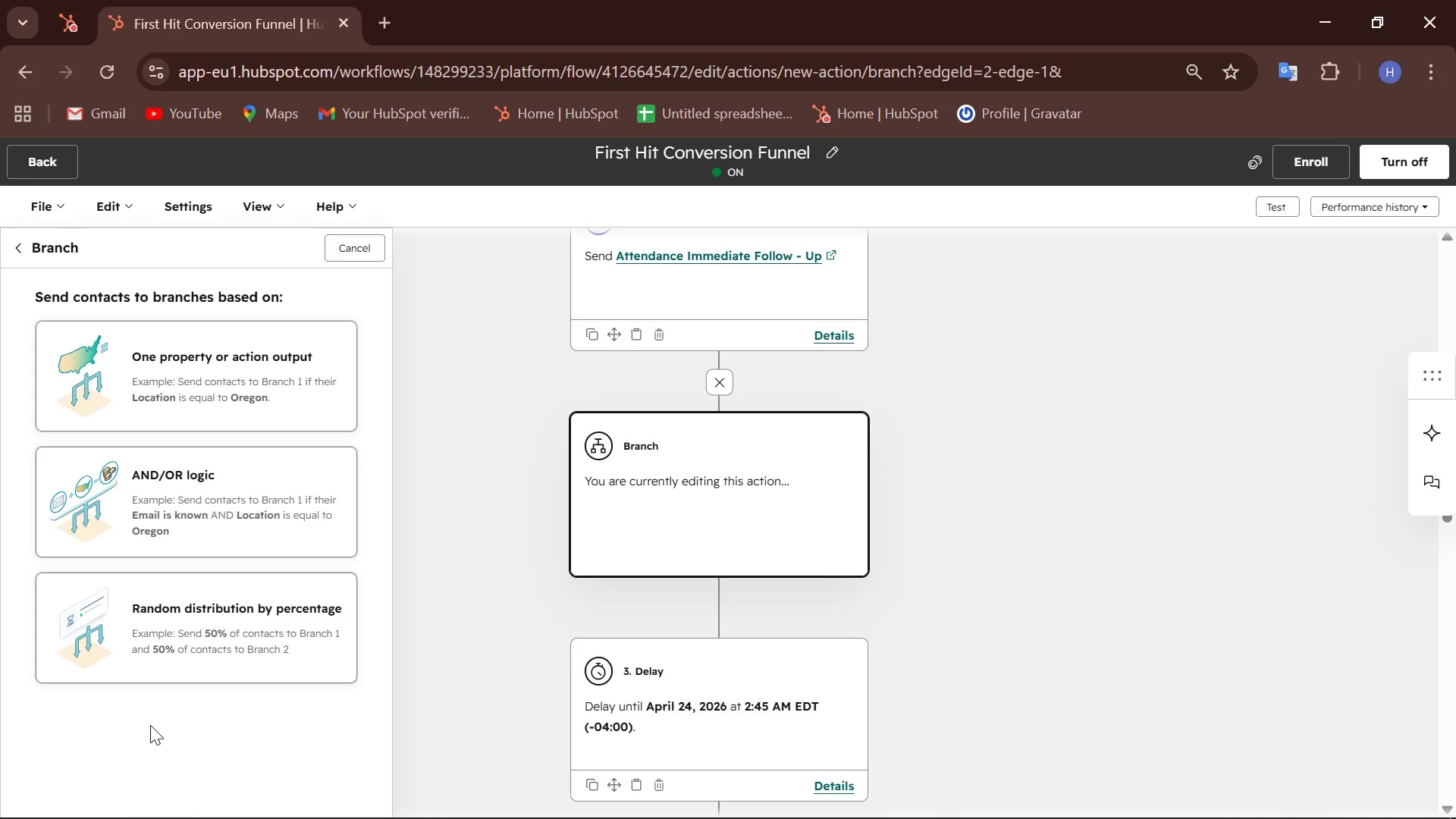 
mouse_move([240, 384])
 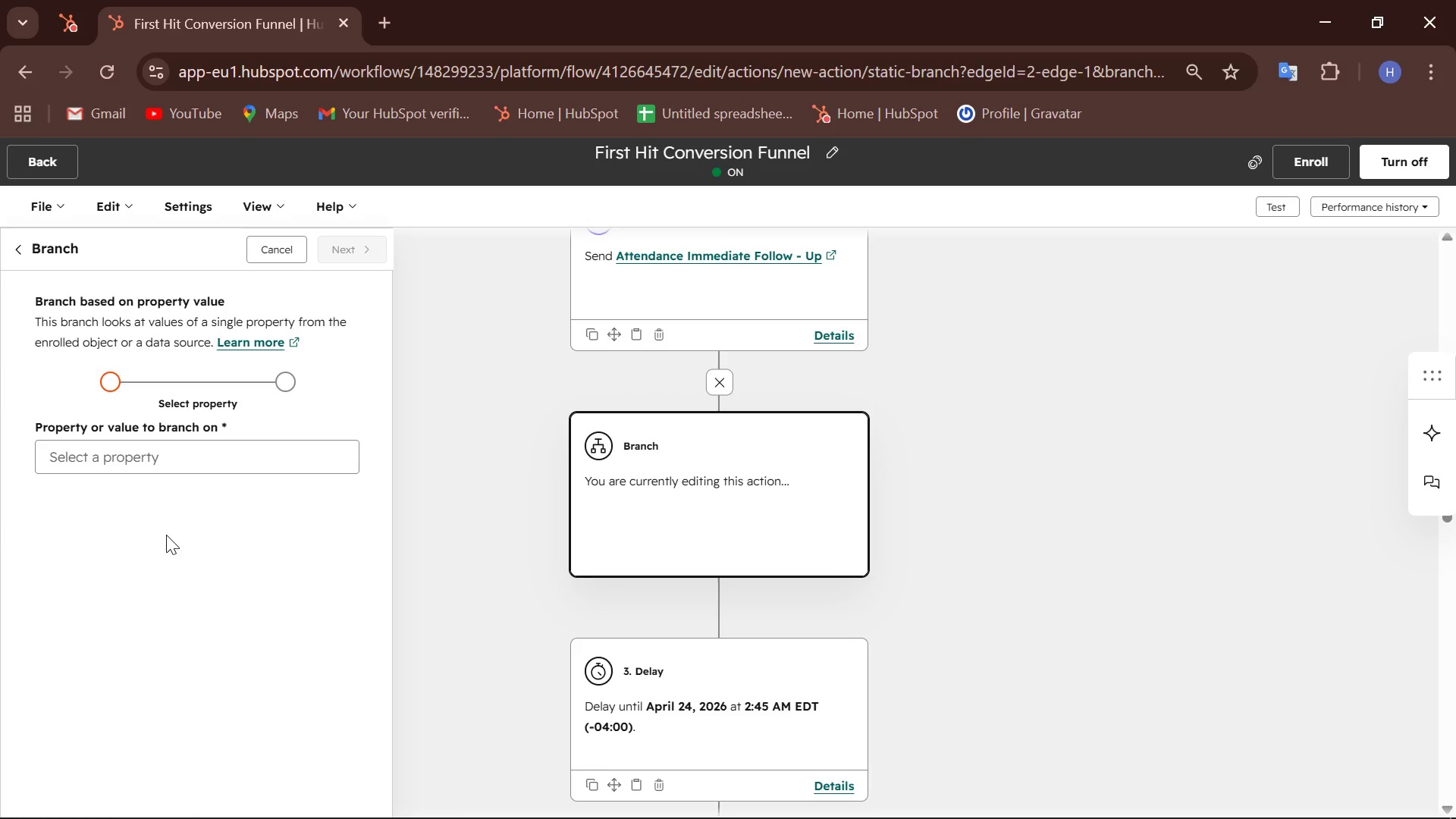 
wait(8.07)
 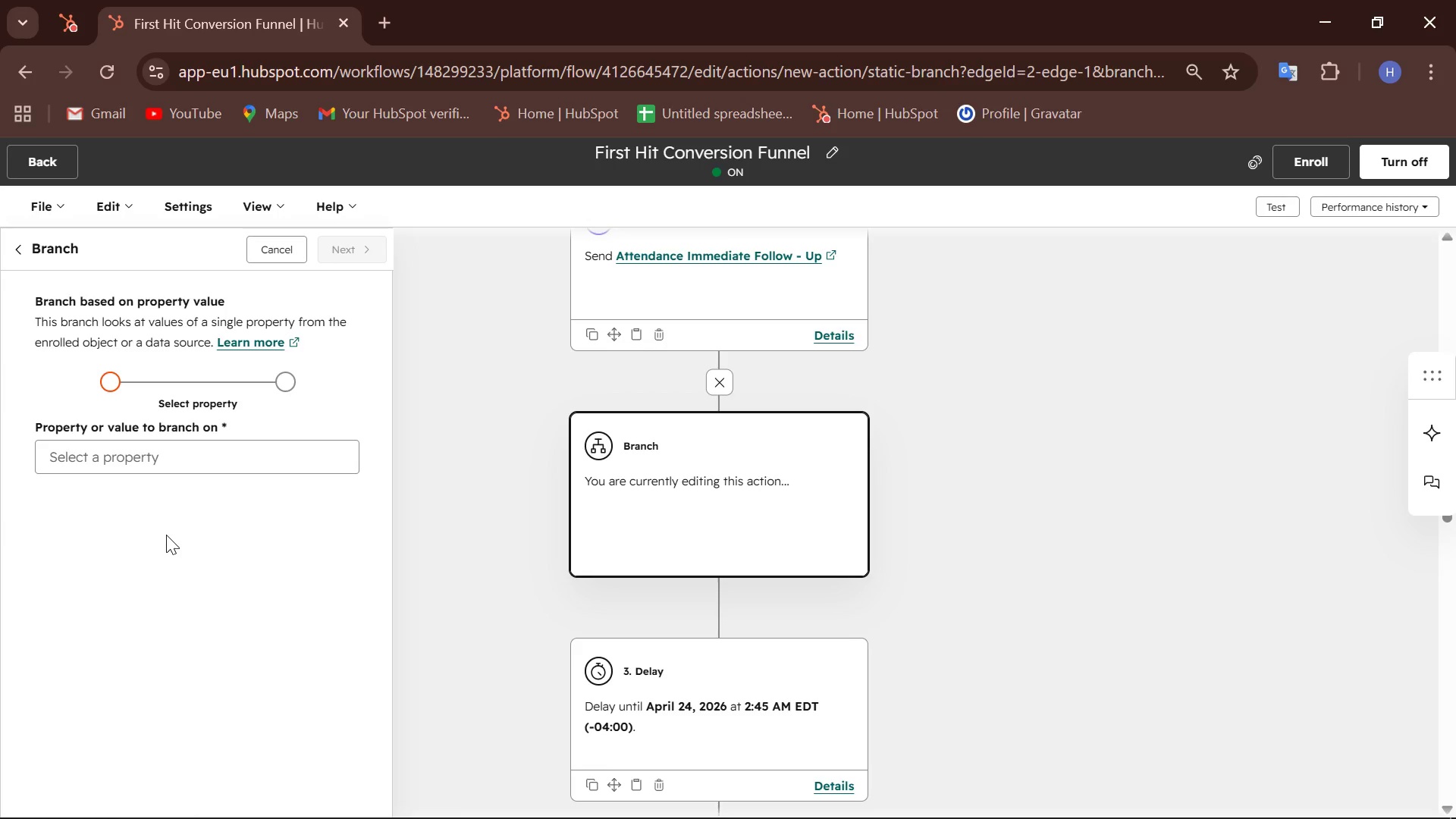 
left_click([242, 450])
 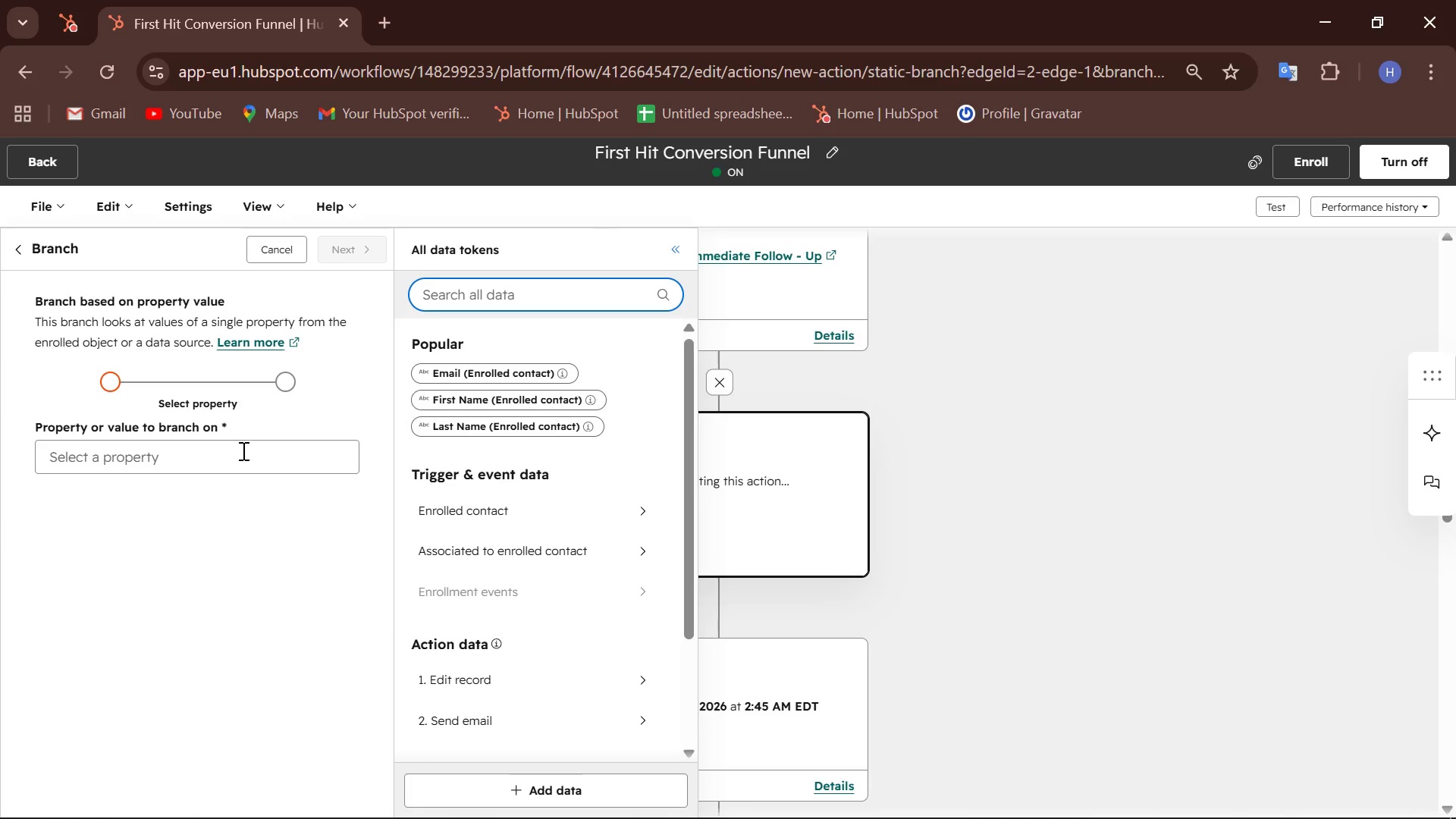 
type(marketing email act)
key(Backspace)
key(Backspace)
key(Backspace)
key(Backspace)